 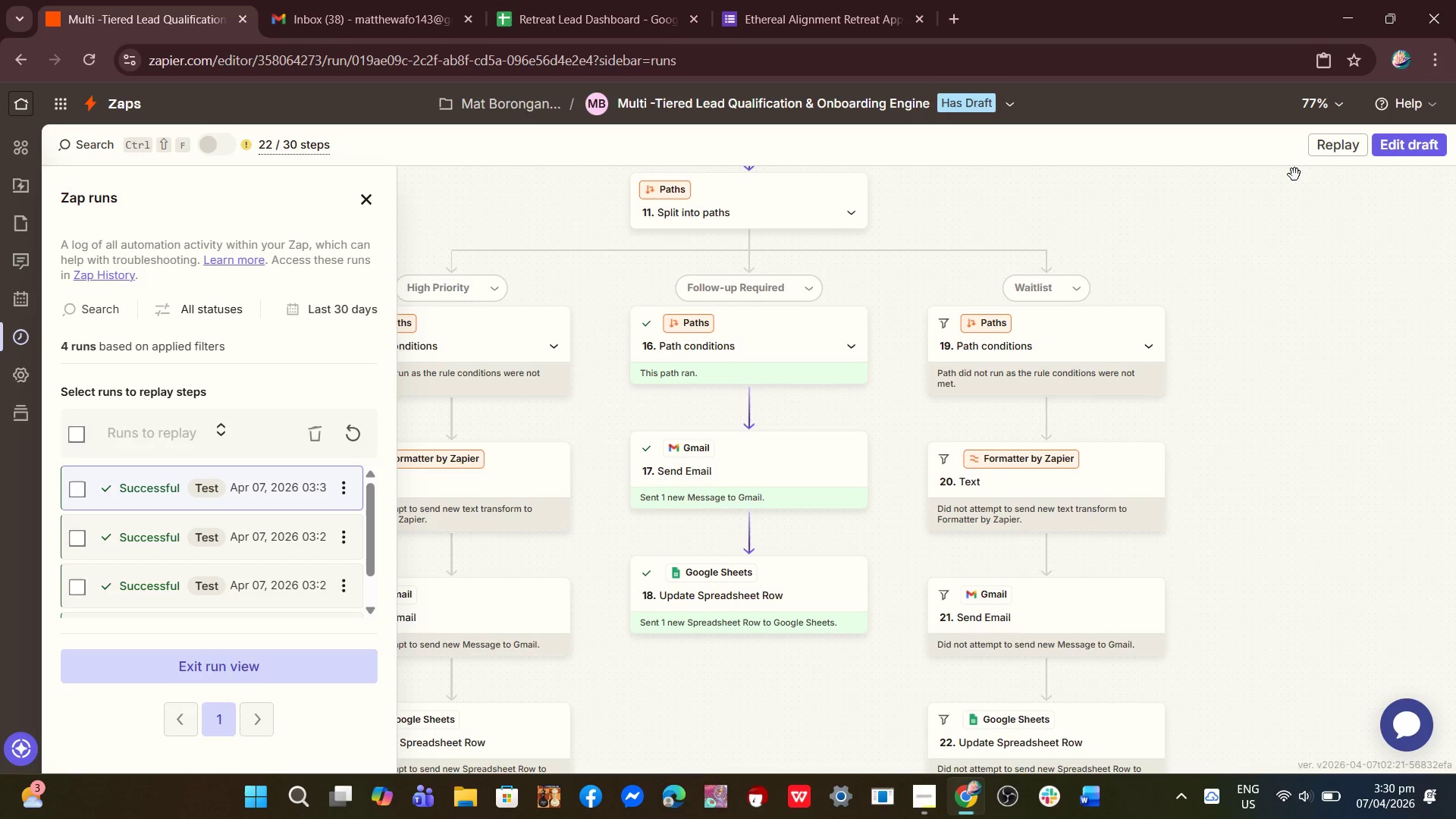 
left_click([922, 94])
 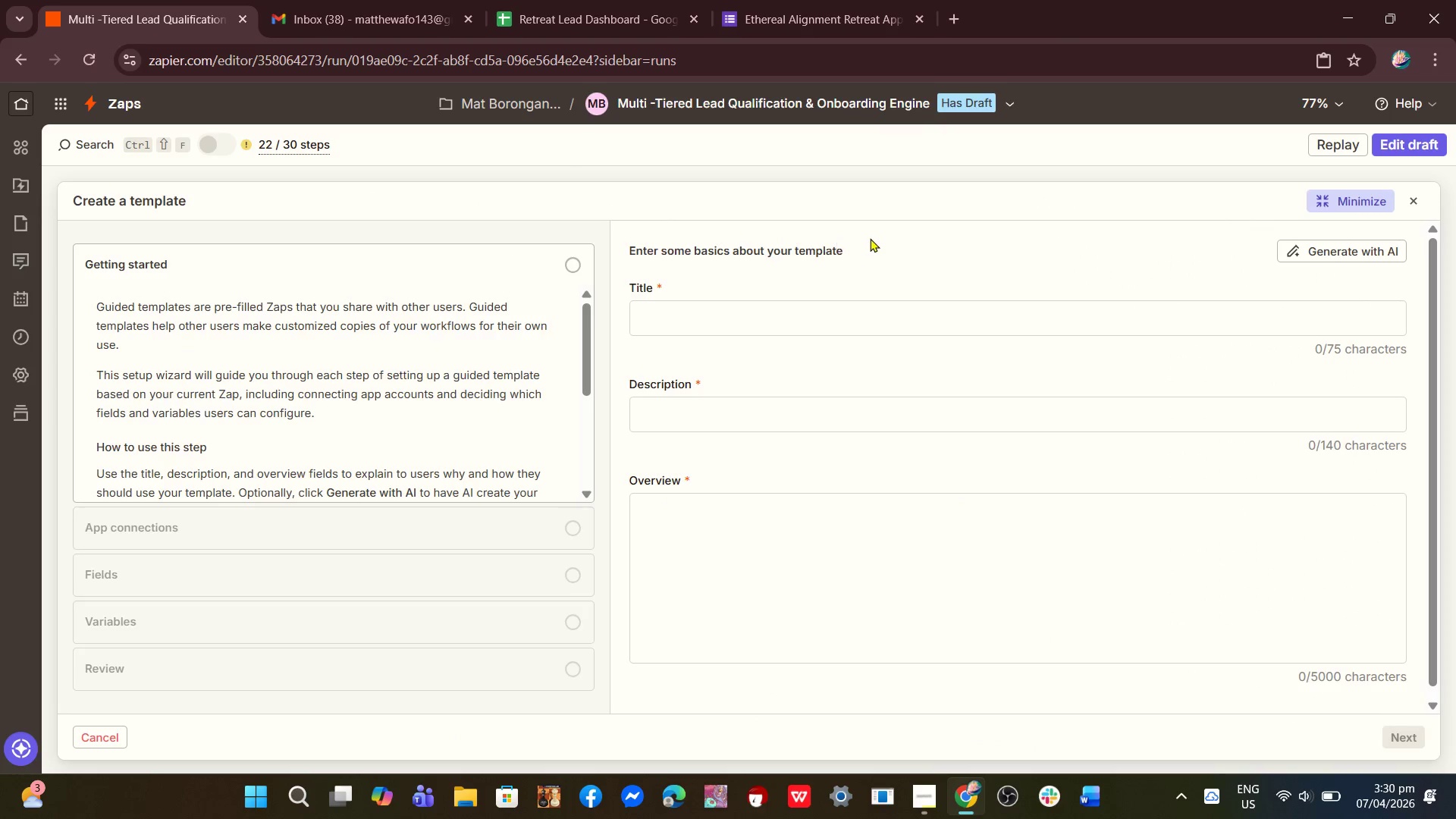 
left_click([769, 312])
 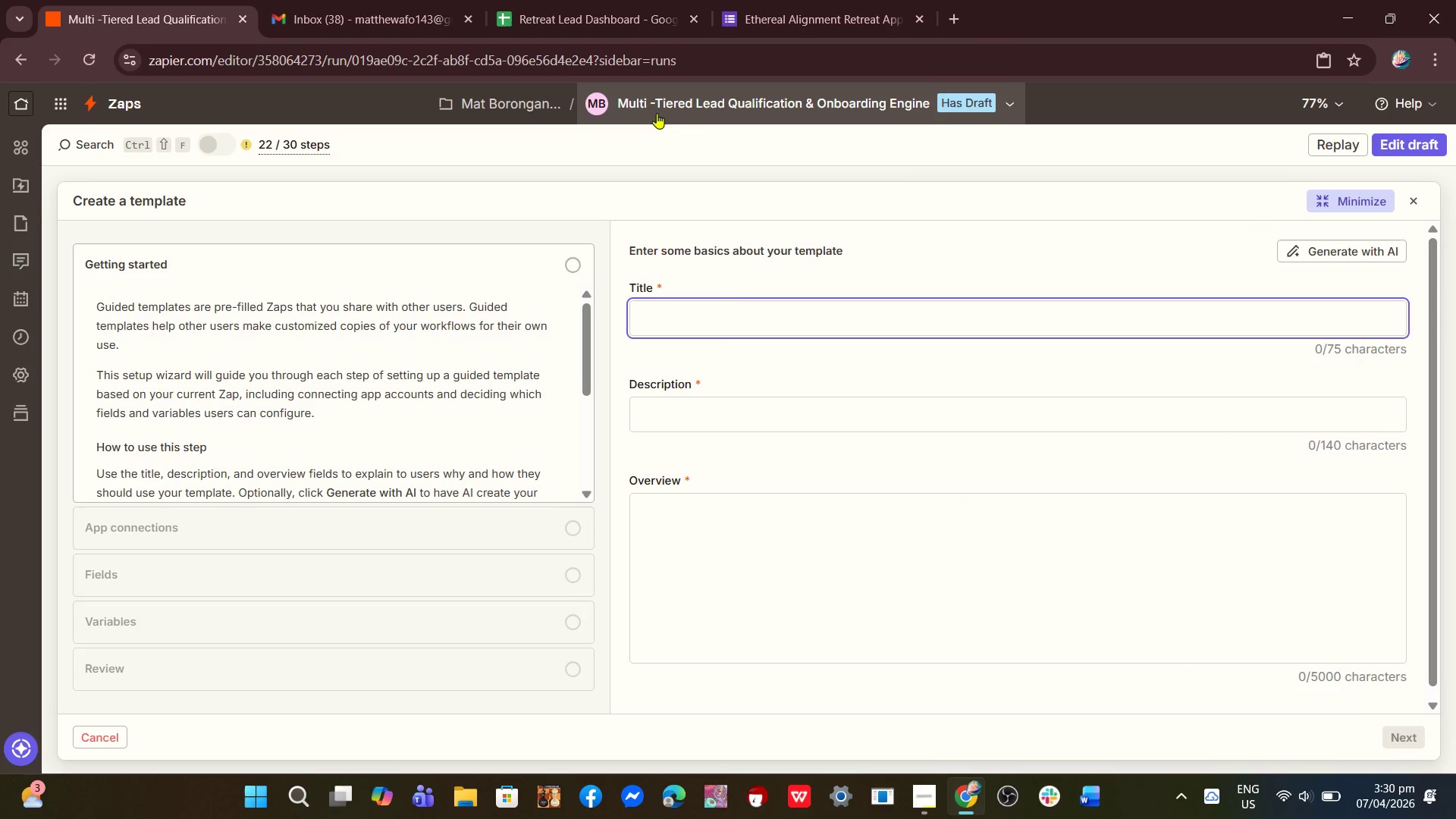 
left_click([720, 109])
 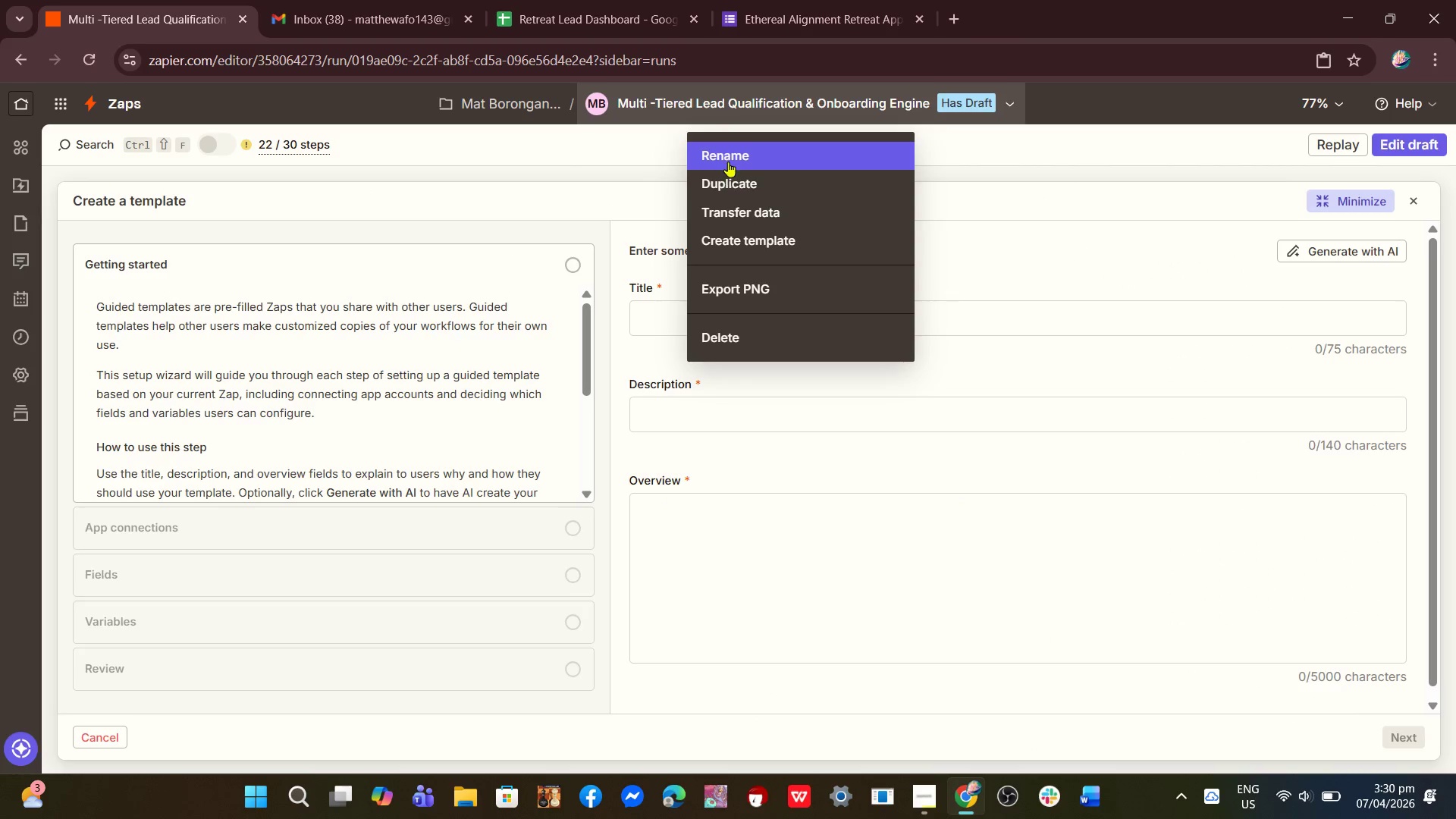 
left_click([728, 162])
 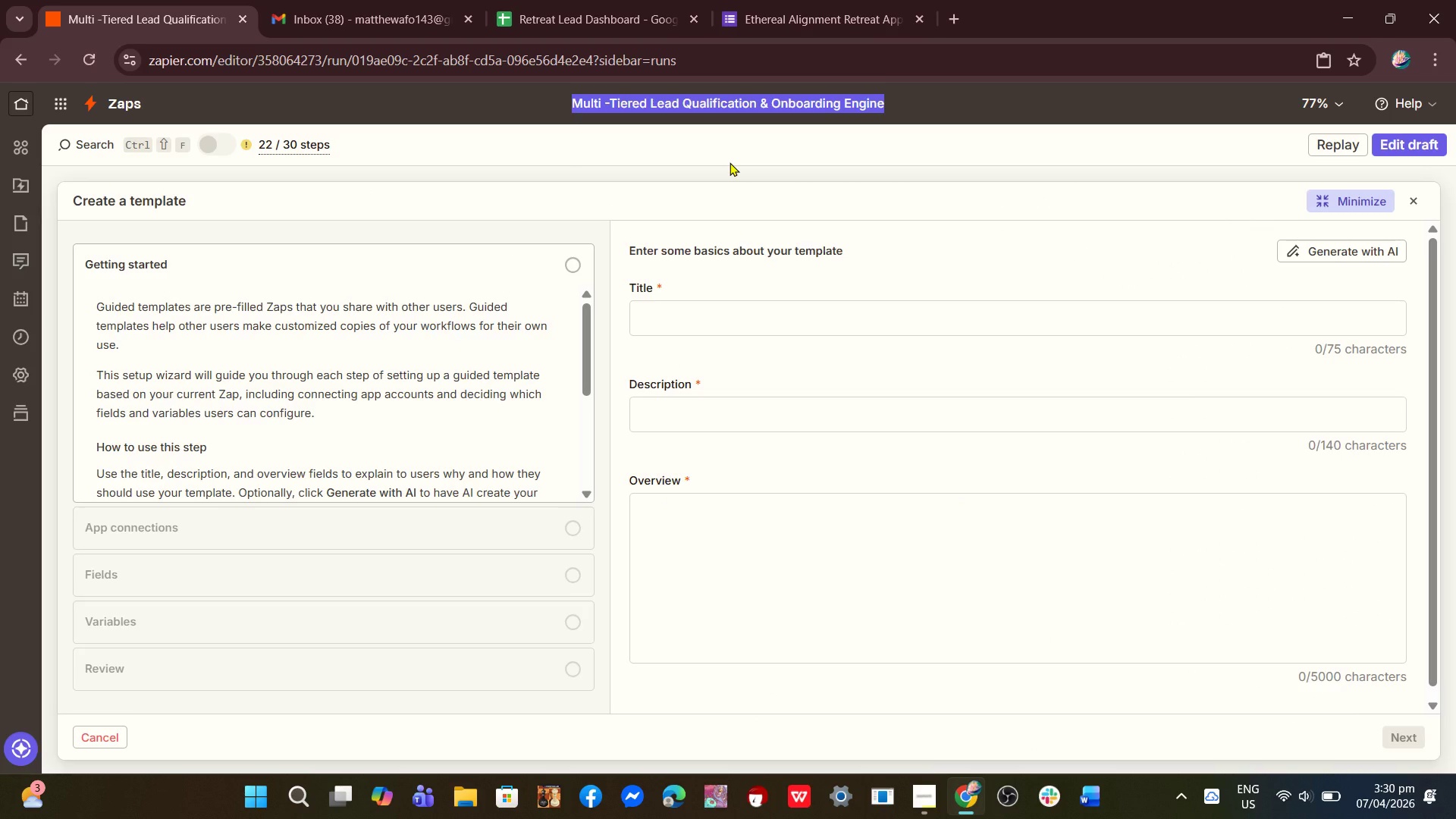 
key(Control+C)
 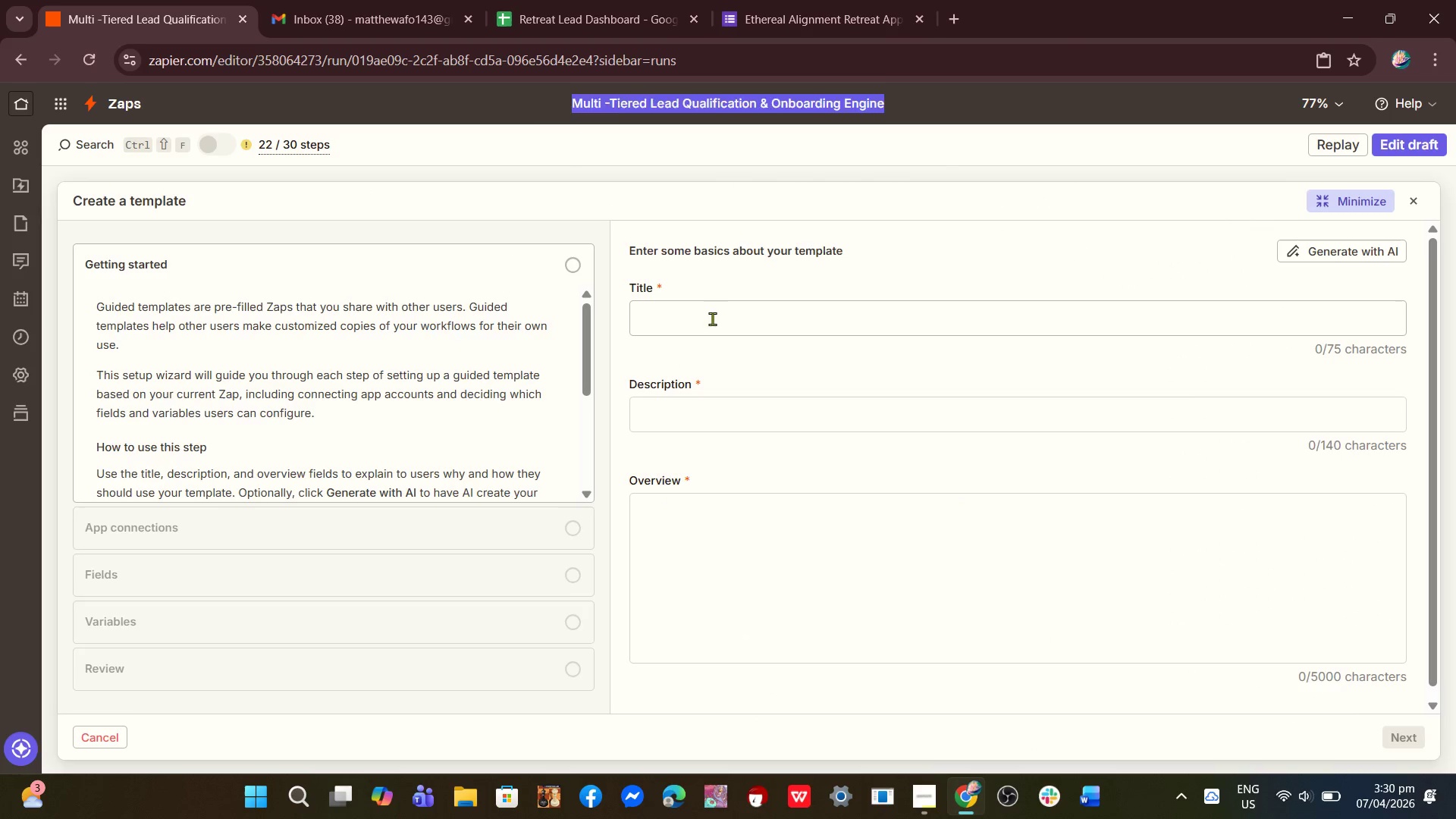 
left_click([712, 318])
 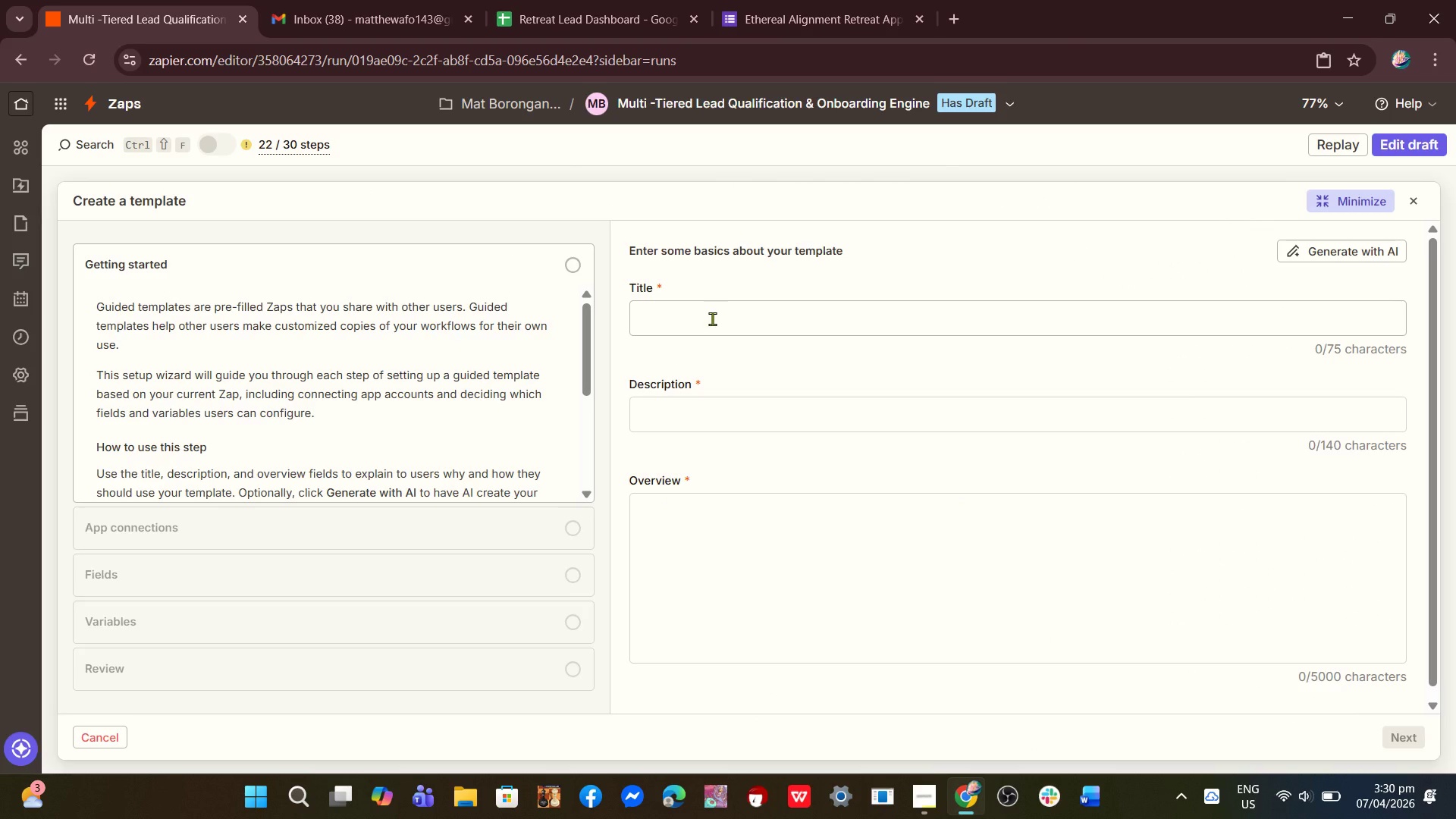 
key(Control+V)
 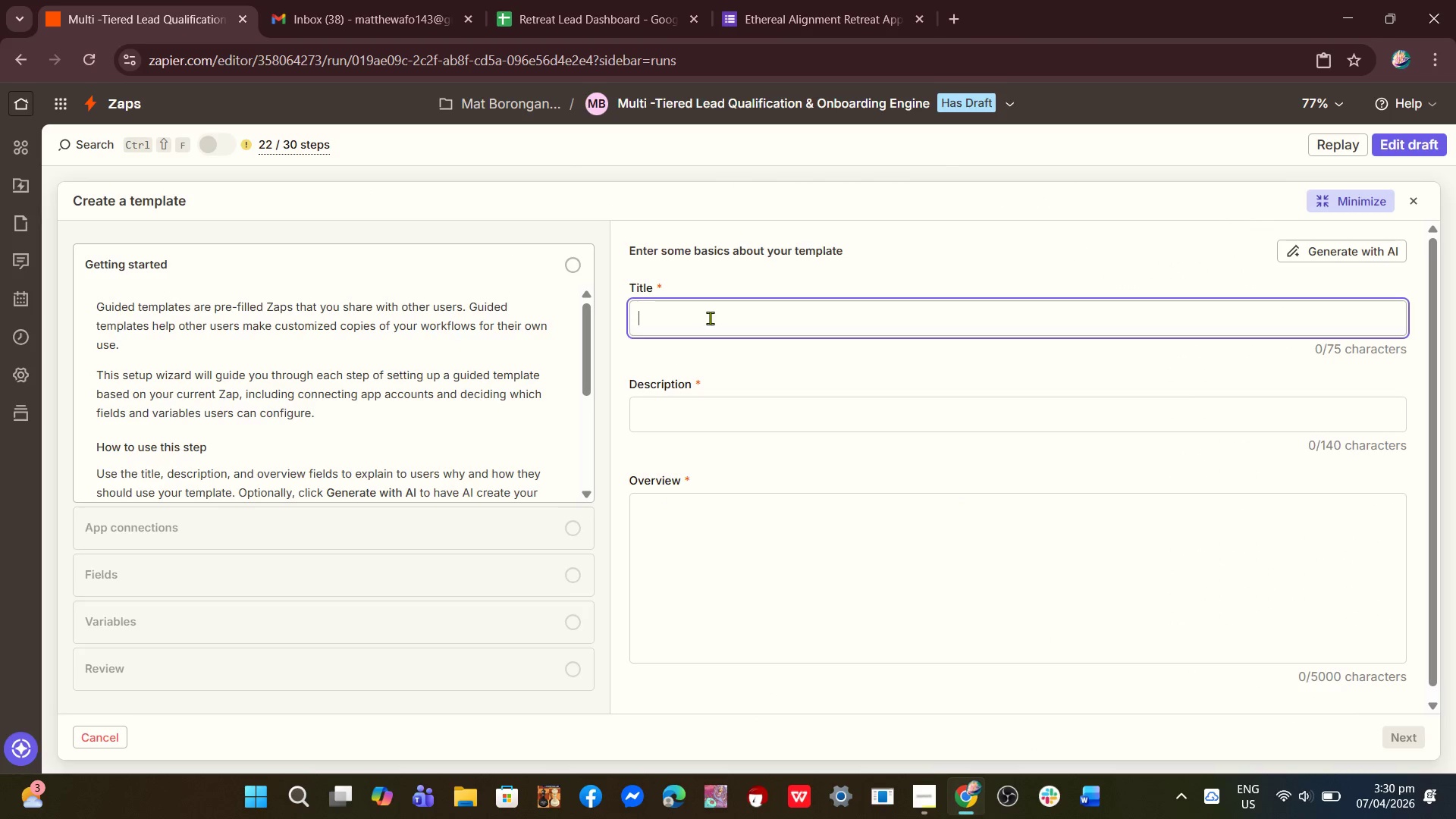 
left_click([710, 318])
 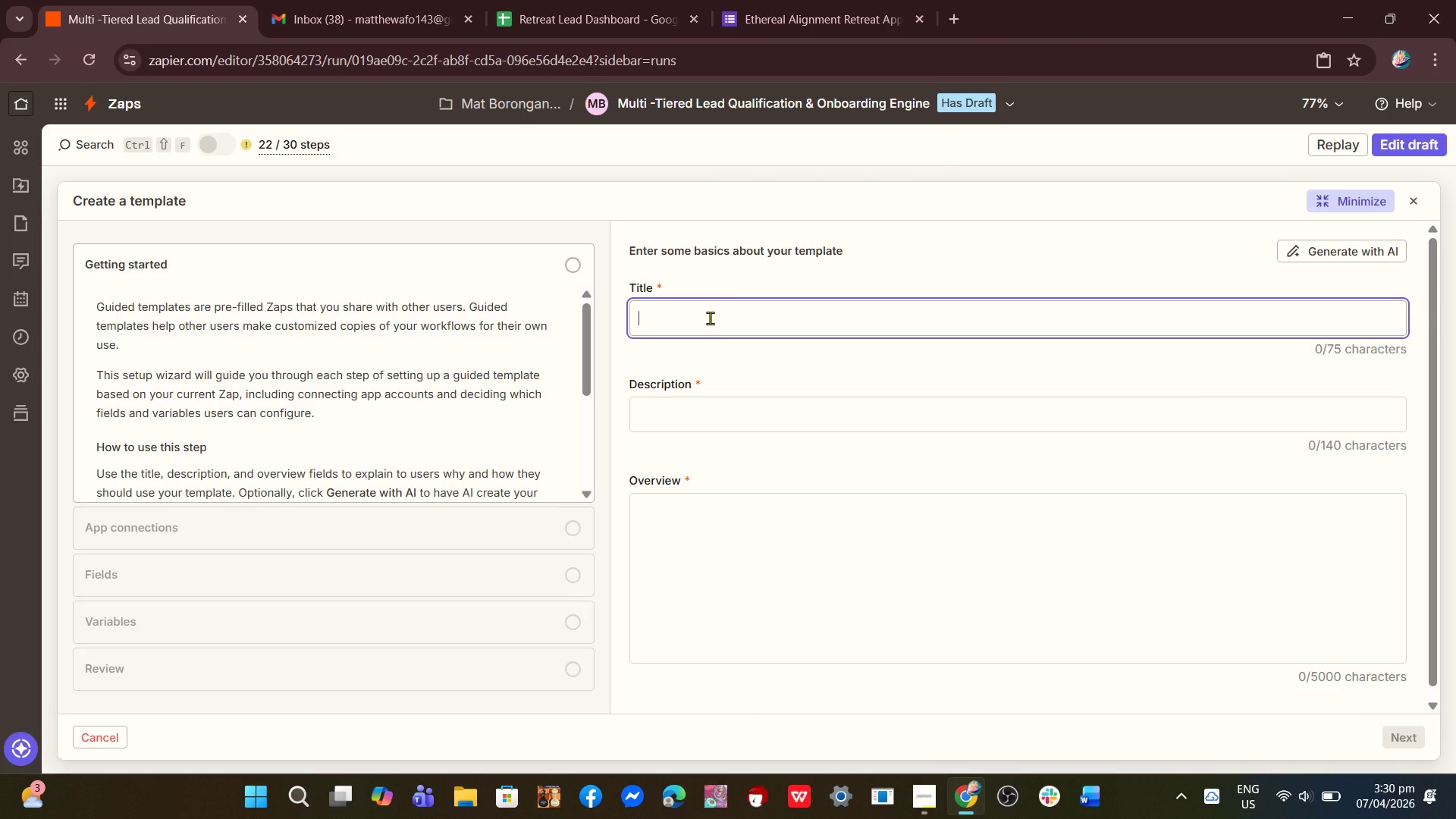 
key(Control+V)
 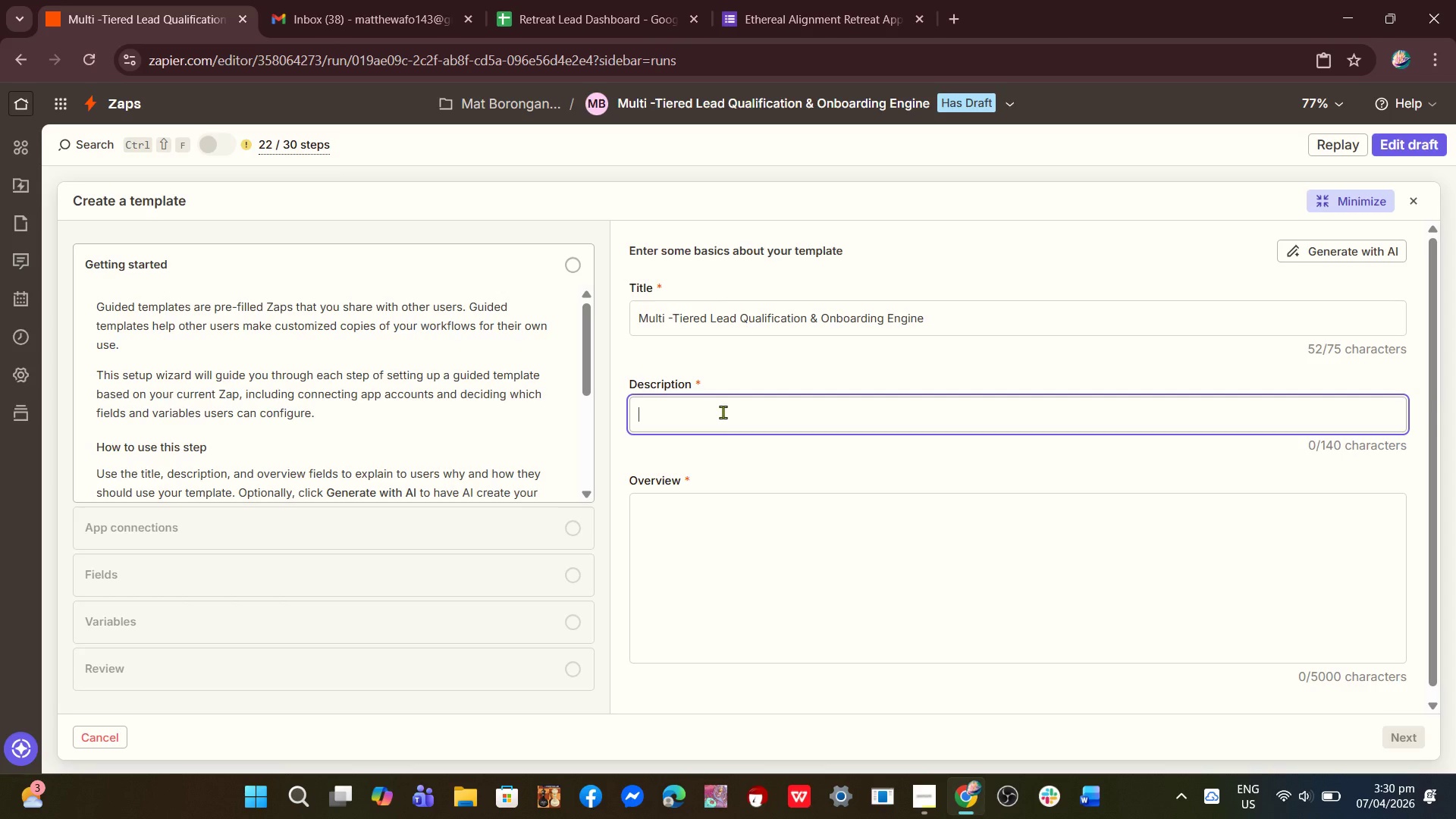 
key(Shift+A)
 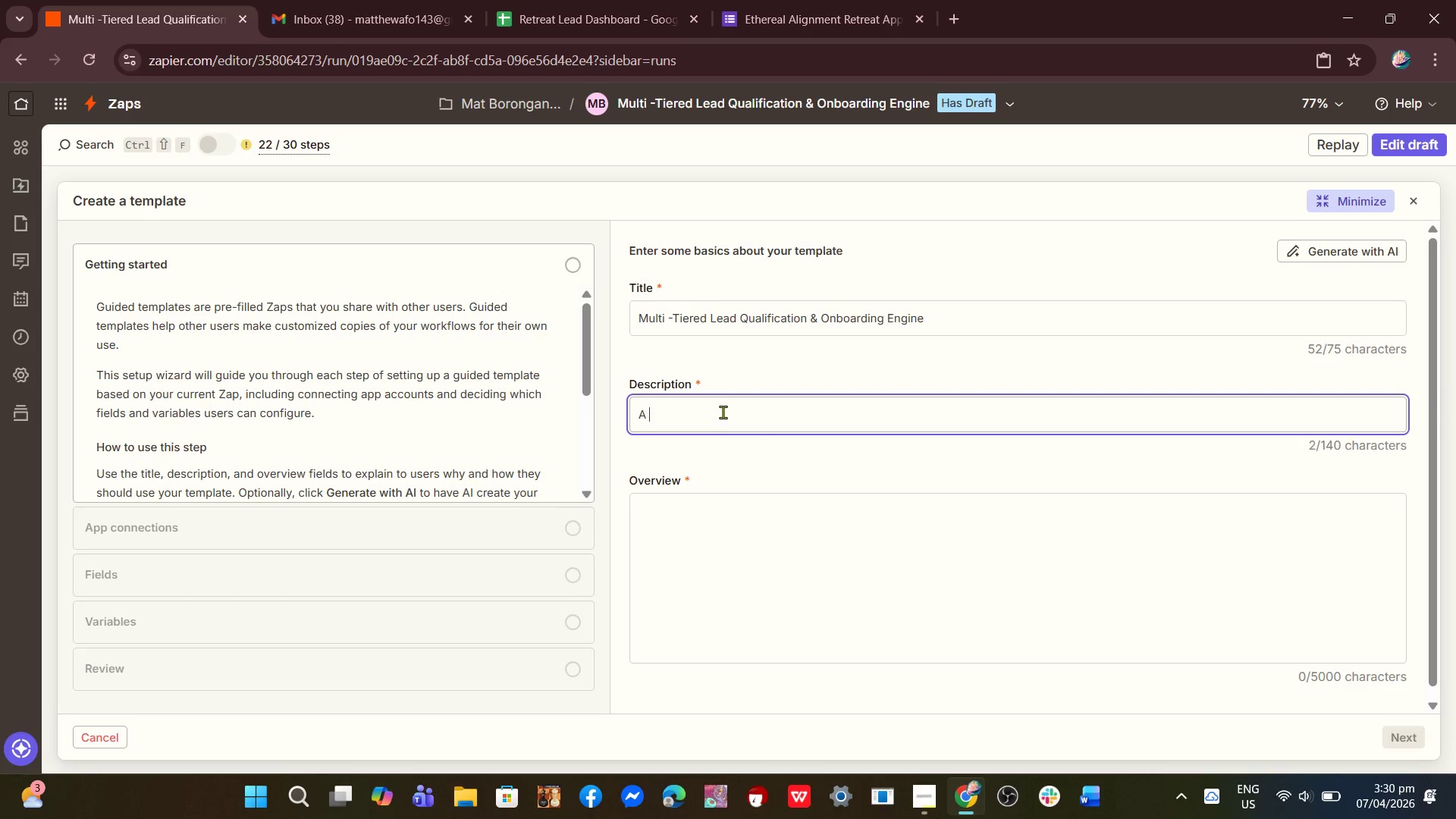 
key(Space)
 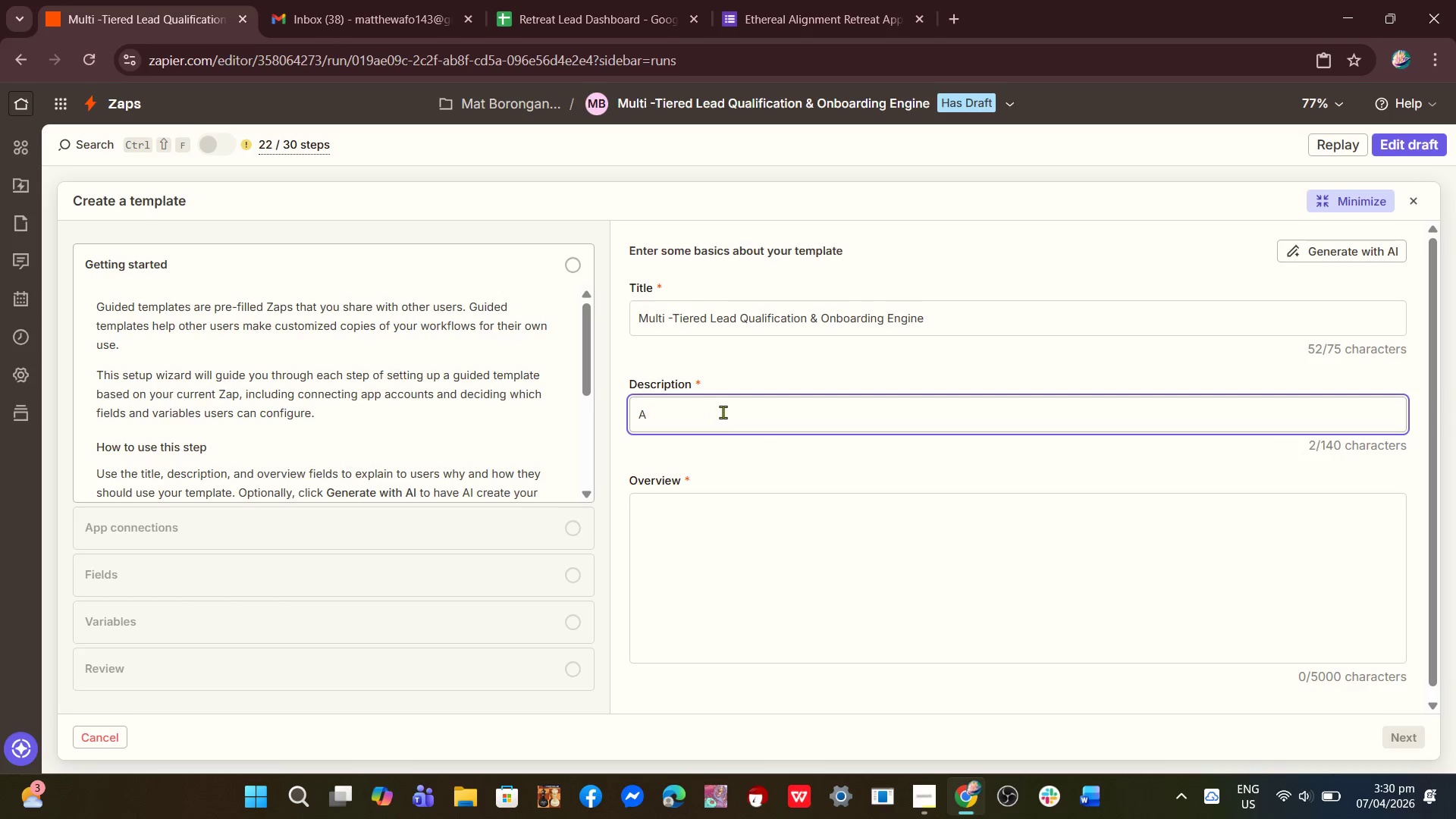 
key(W)
 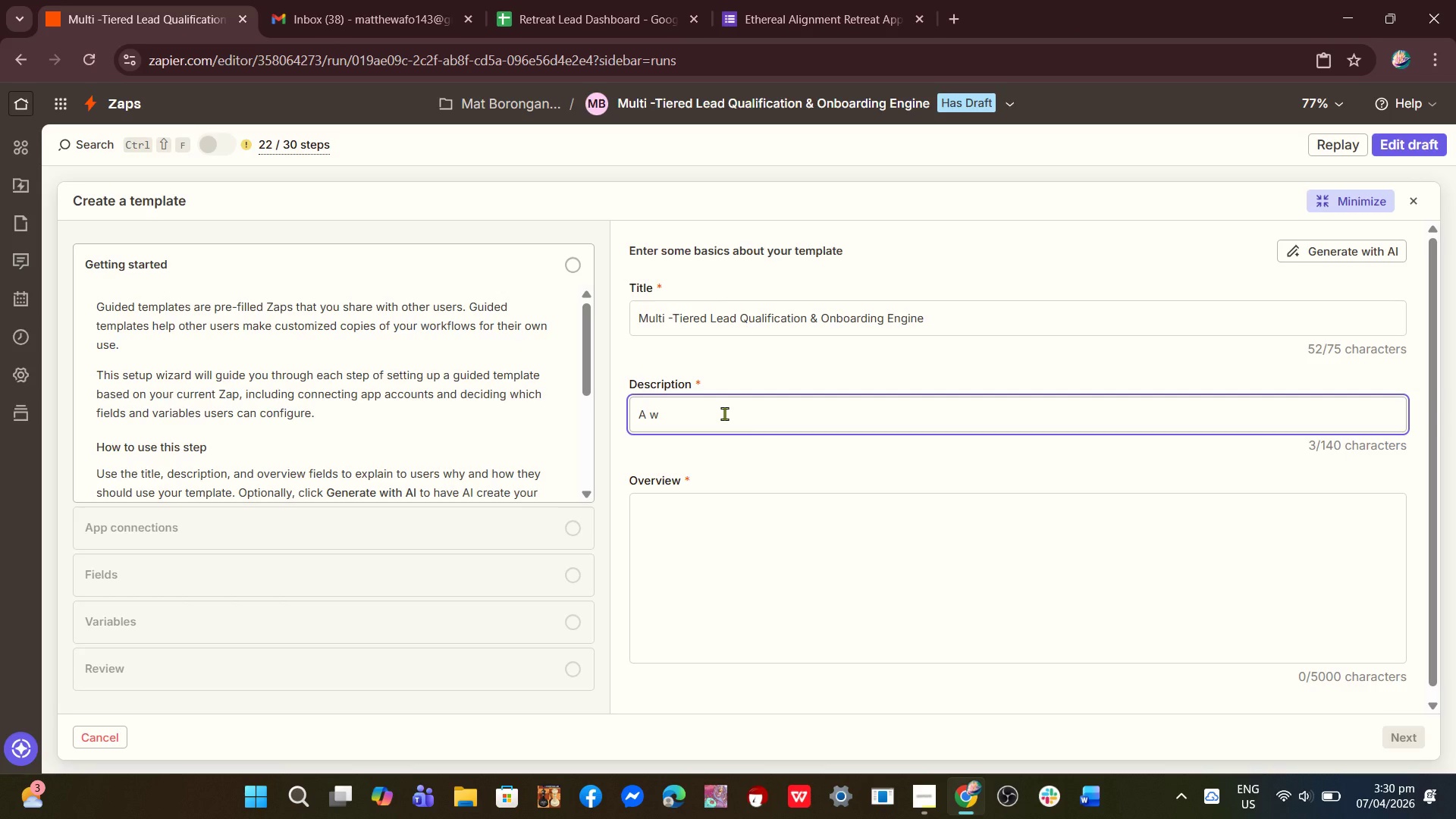 
key(Backspace)
 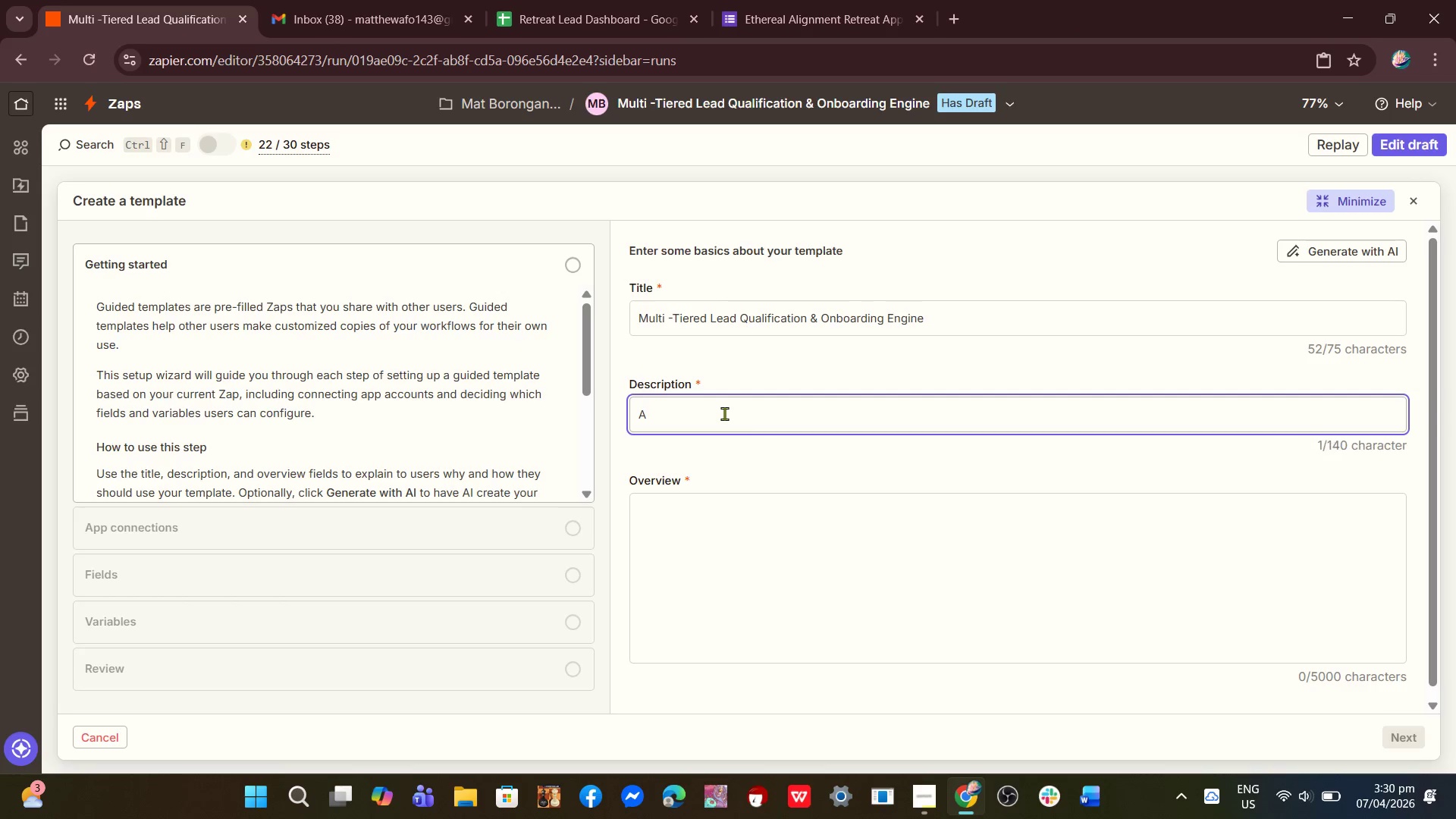 
key(Backspace)
 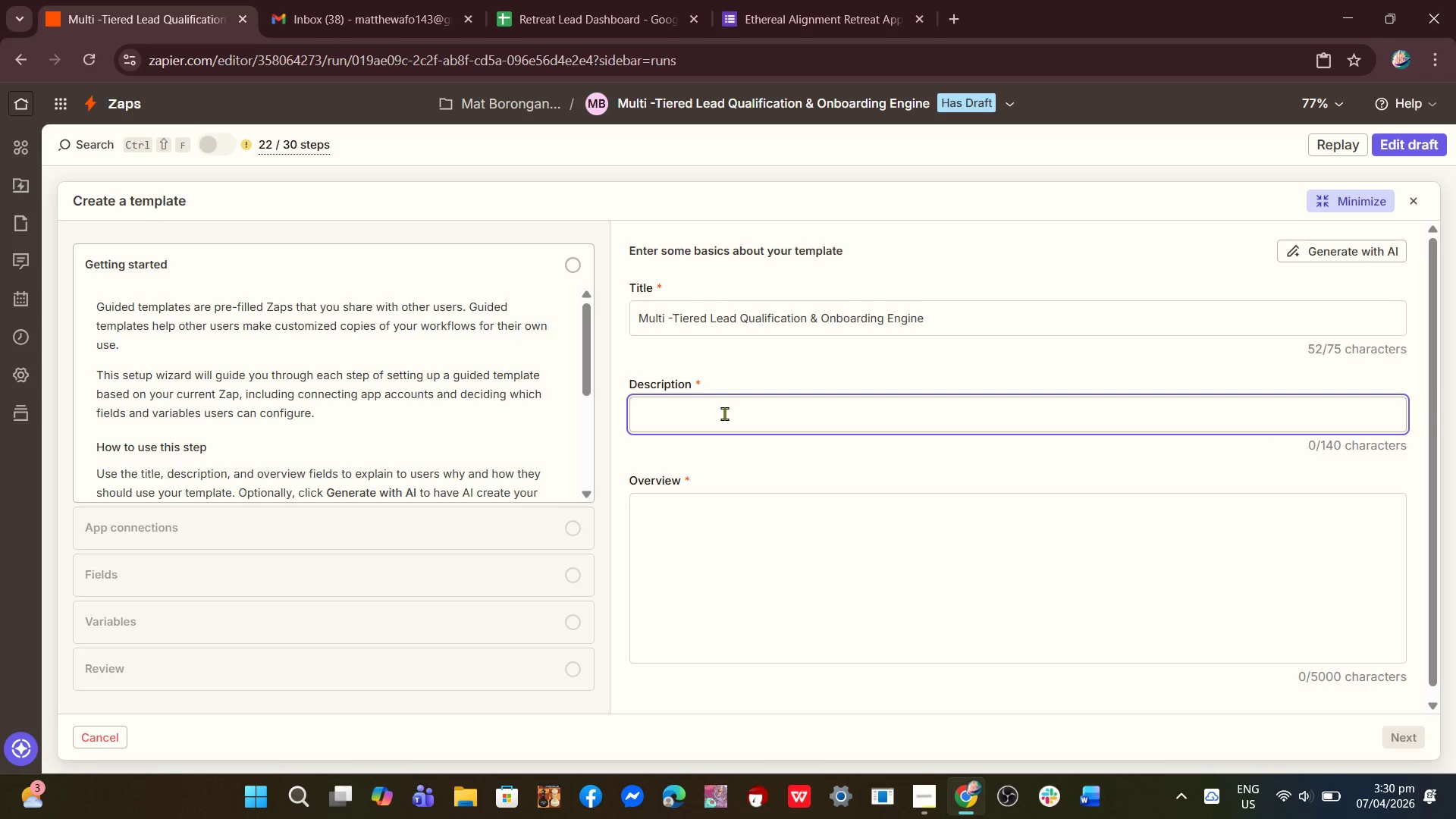 
hold_key(key=Backspace, duration=0.33)
 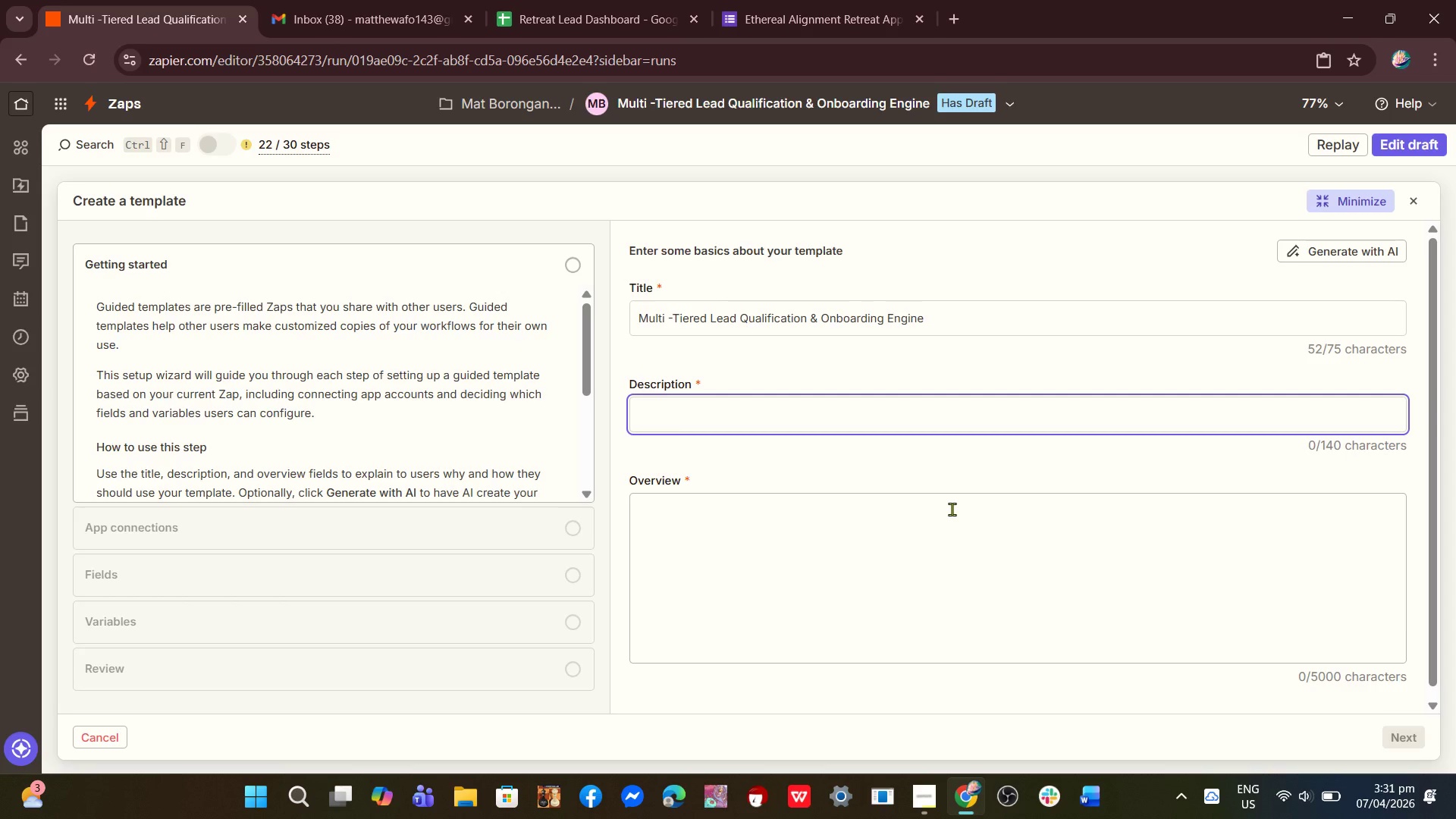 
wait(45.0)
 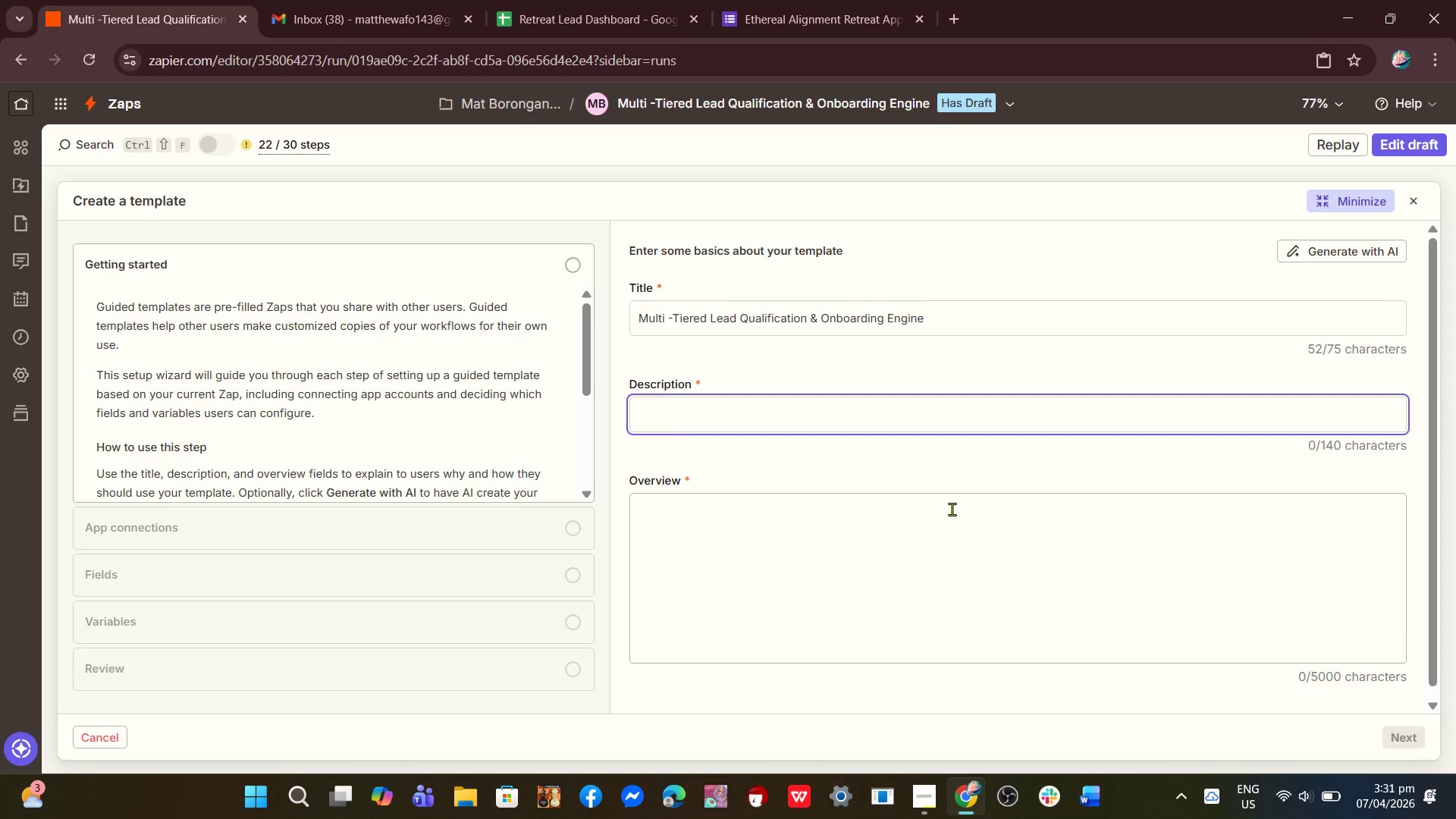 
left_click([599, 0])
 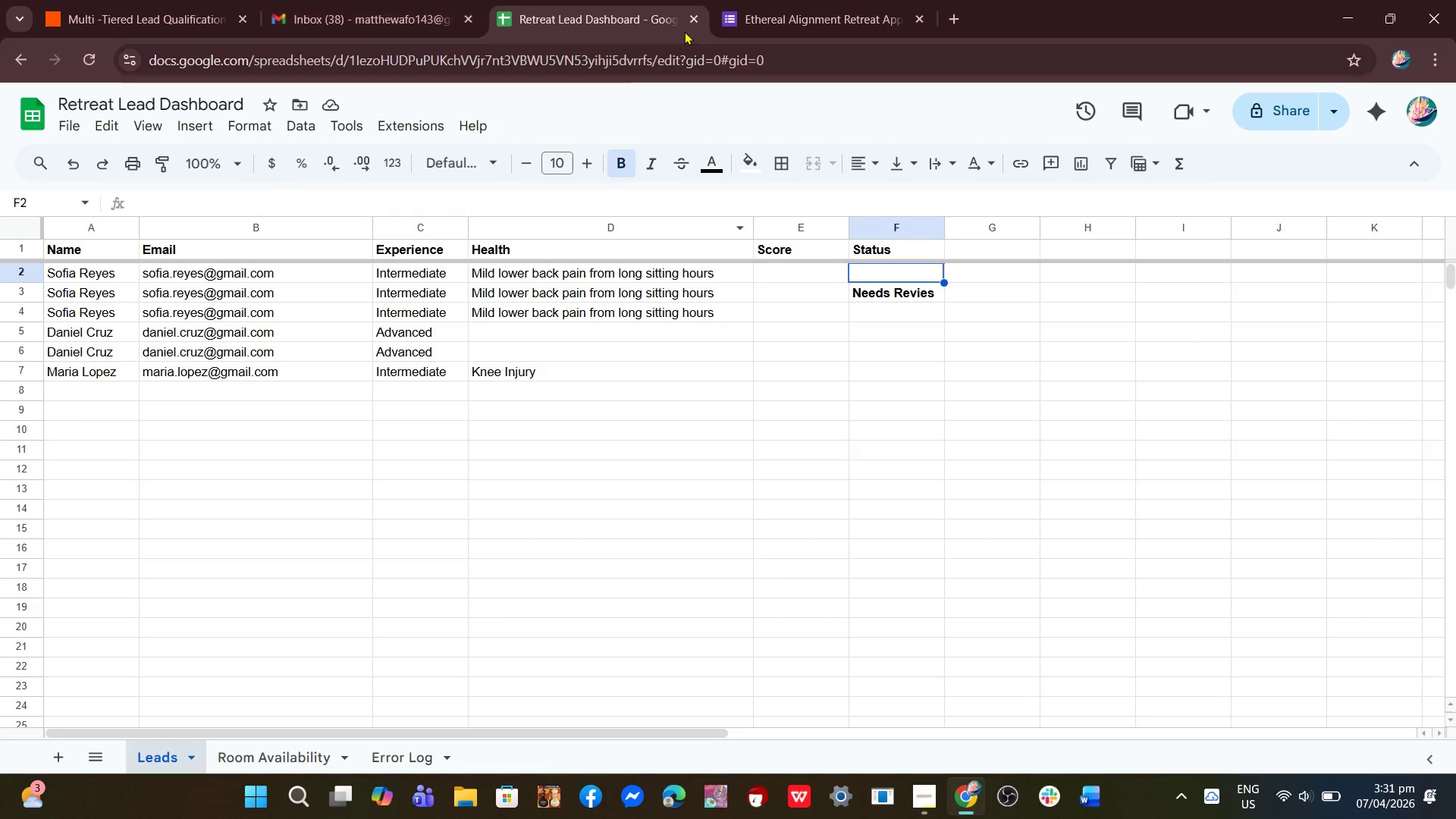 
left_click([816, 11])
 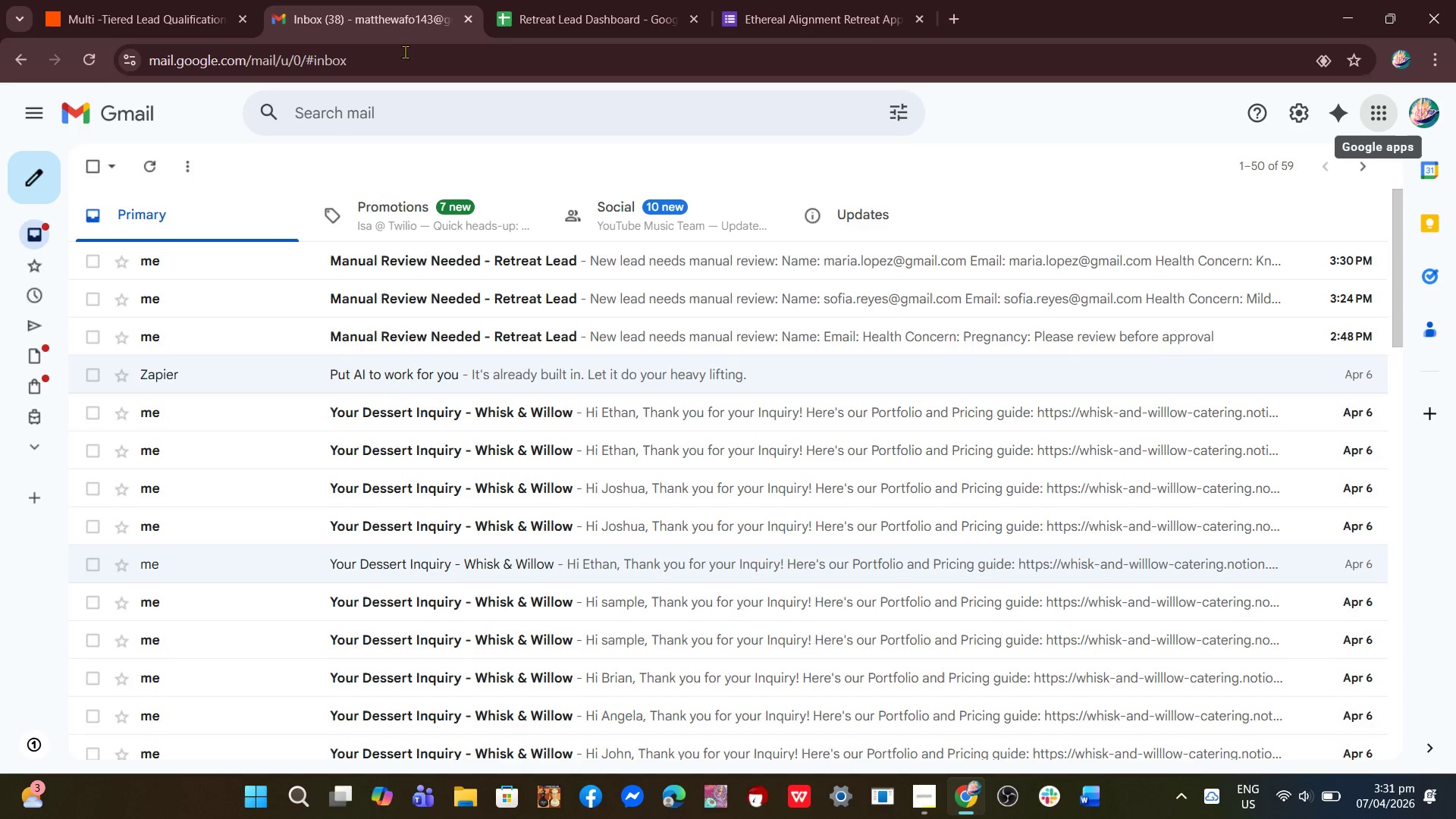 
left_click([177, 0])
 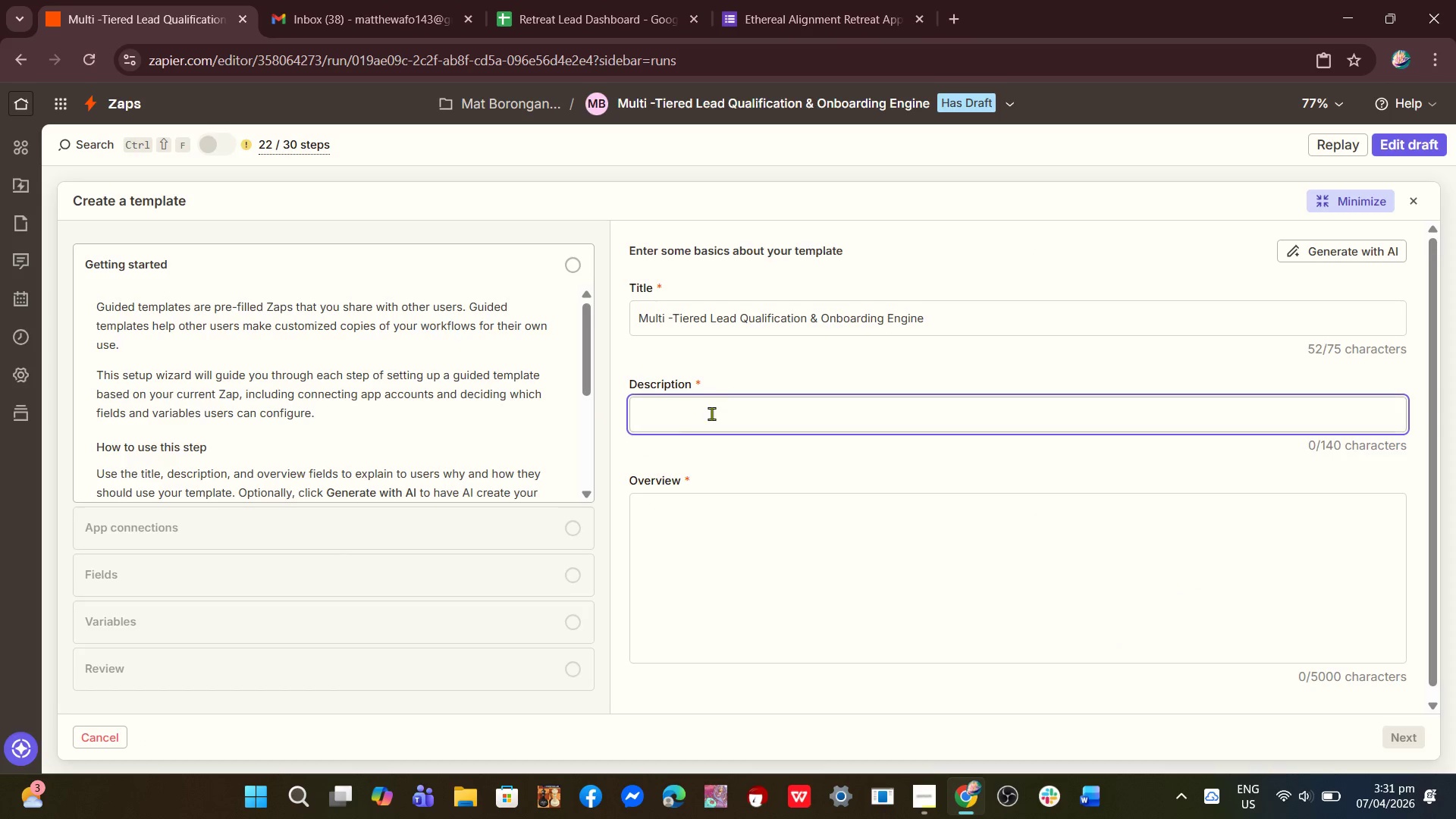 
left_click([710, 415])
 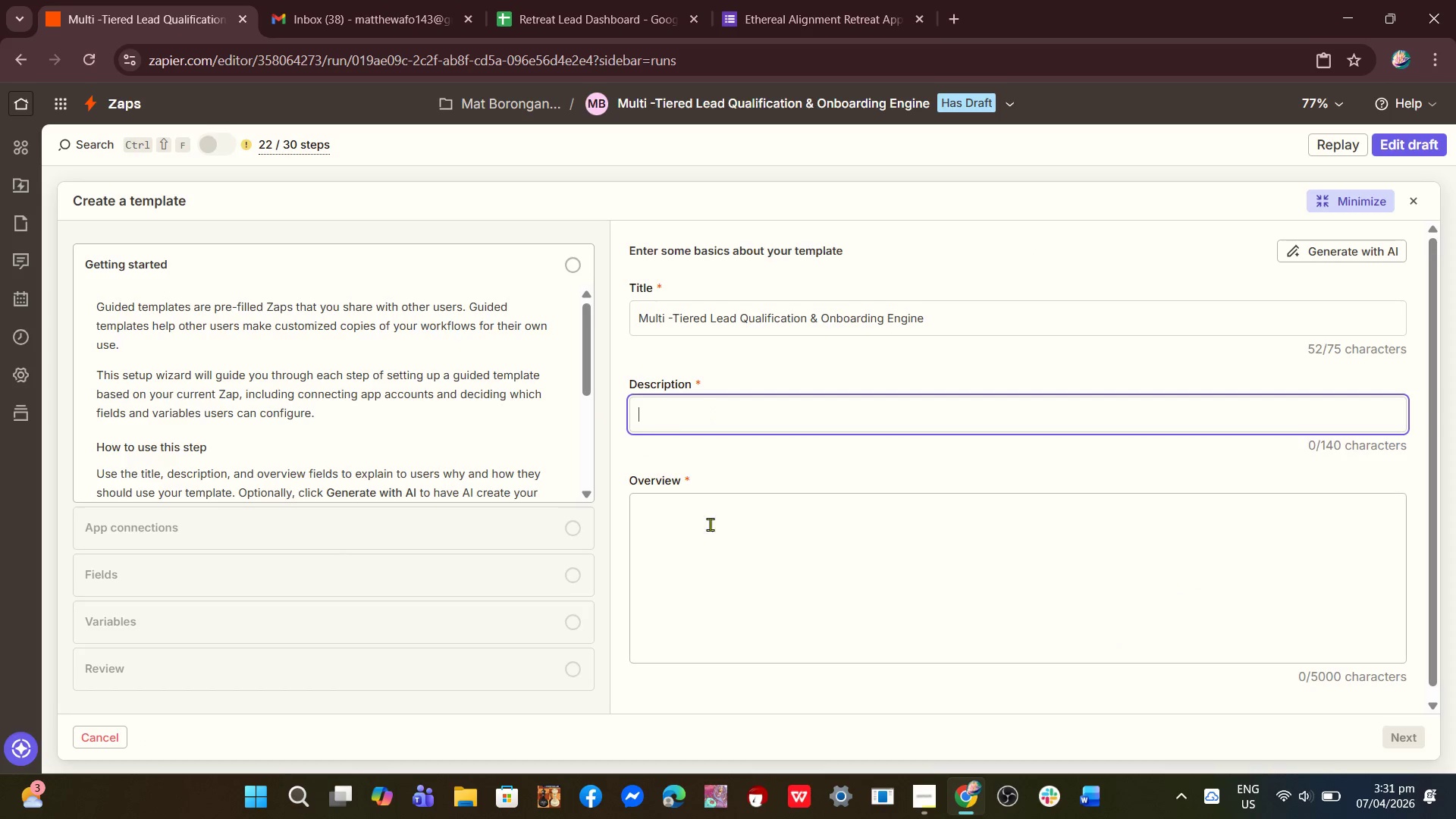 
left_click([711, 542])
 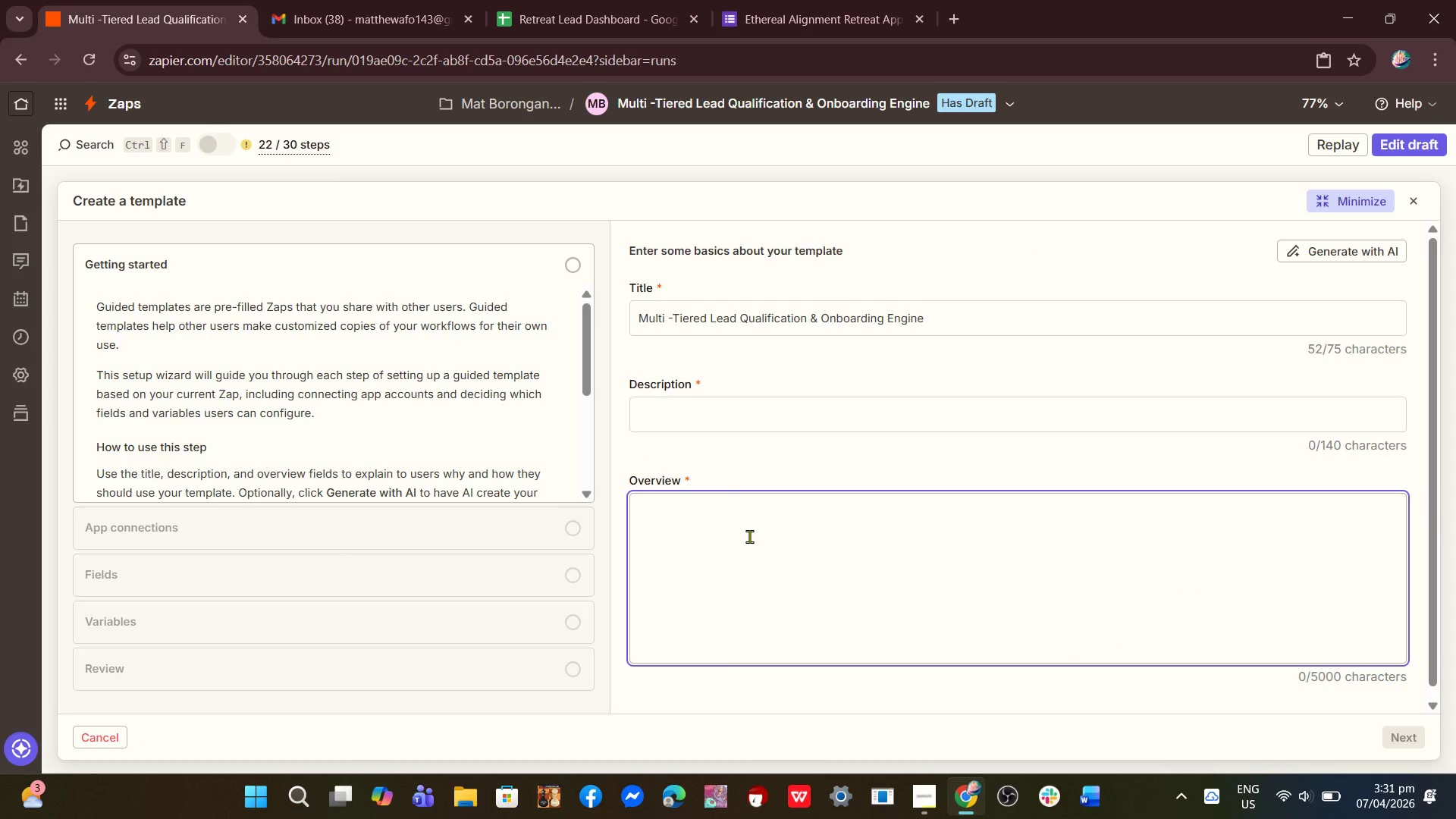 
type(An atu)
key(Backspace)
key(Backspace)
type(utomated system that cole)
key(Backspace)
type(lects retreat applications, score leads, and routes them kinto)
key(Backspace)
key(Backspace)
key(Backspace)
key(Backspace)
key(Backspace)
 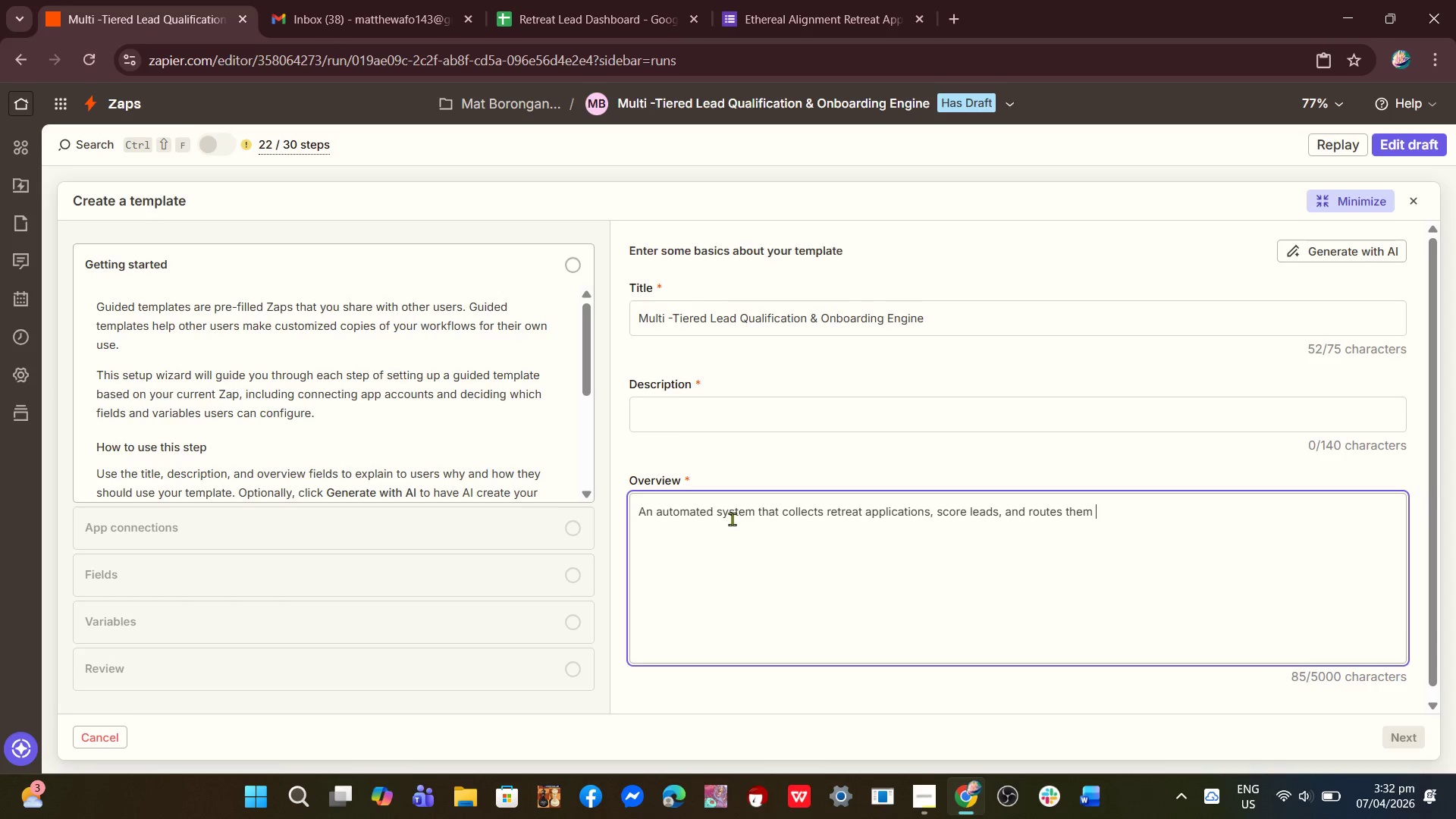 
type(into booking, review )
key(Backspace)
key(Backspace)
type(, or waitlist)
 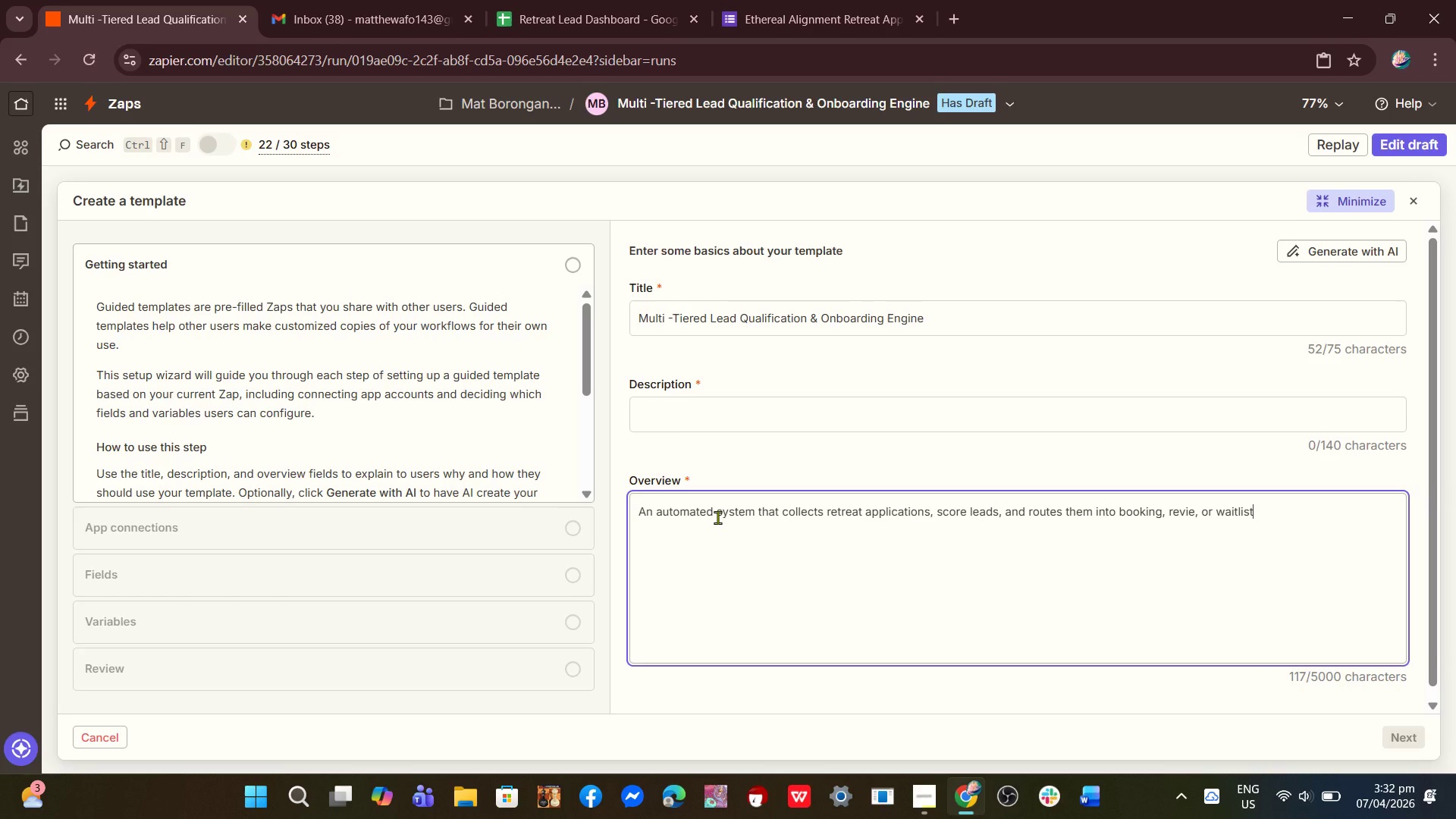 
type( whole )
key(Backspace)
key(Backspace)
key(Backspace)
key(Backspace)
type(ile tracking availability and updates in real time)
 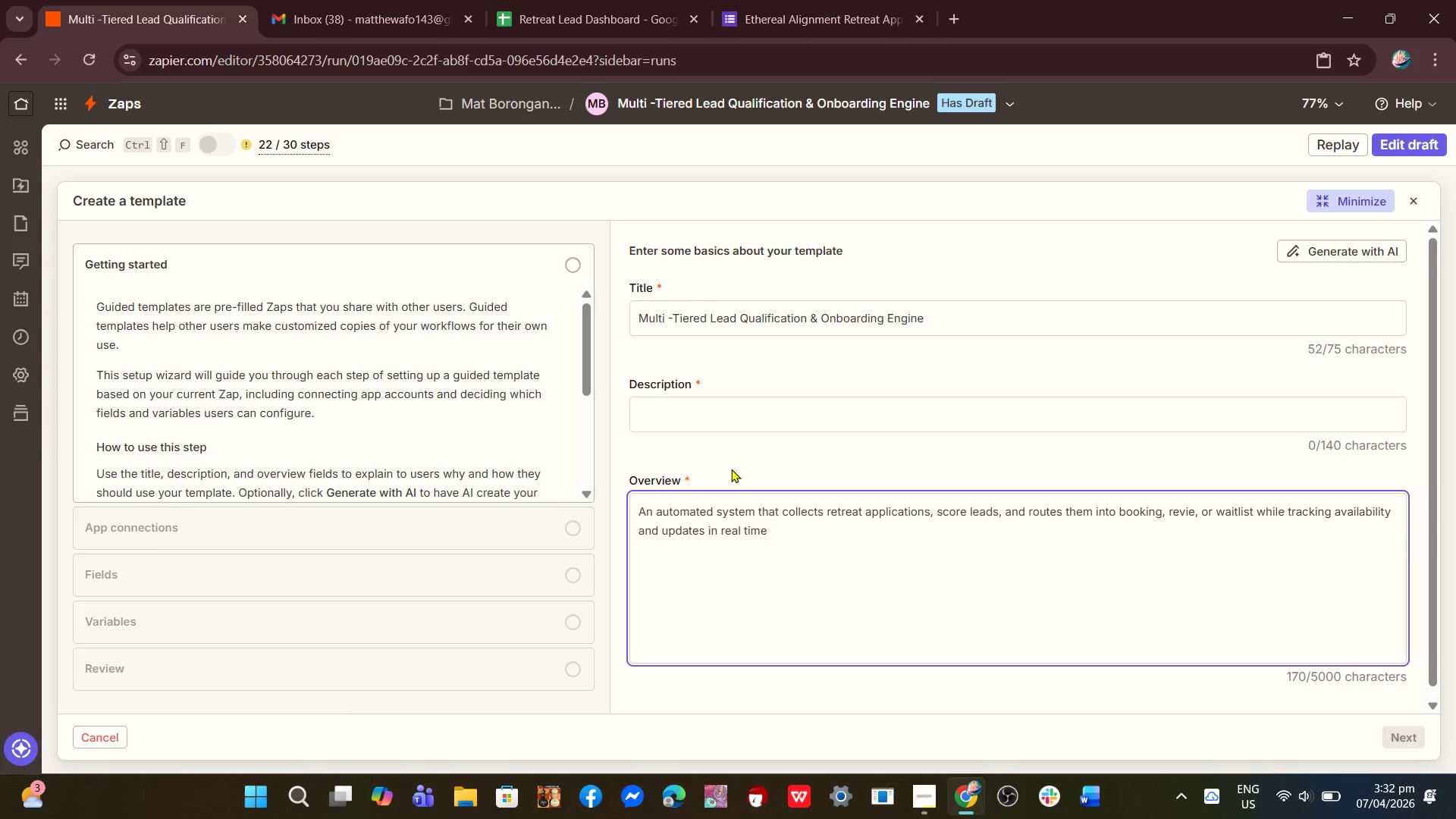 
left_click([731, 416])
 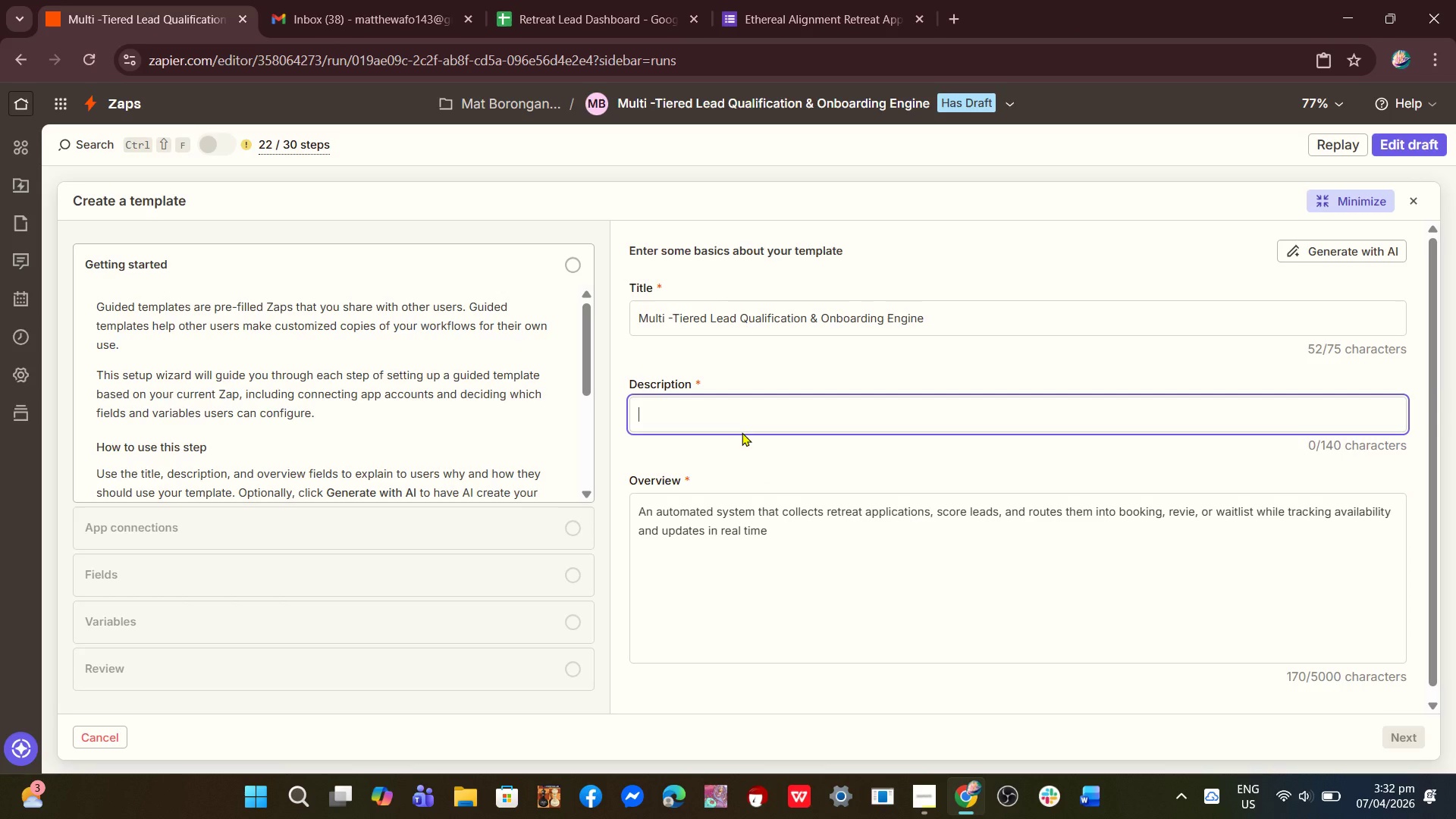 
type(Build with Zapier, Google Forms, and Sheets t )
key(Backspace)
type(o qualify leads, at)
key(Backspace)
type(utomate responses, manage room availabiloi)
key(Backspace)
type(ty, and maintain a live dashboard for smooi=)
key(Backspace)
key(Backspace)
type(.)
 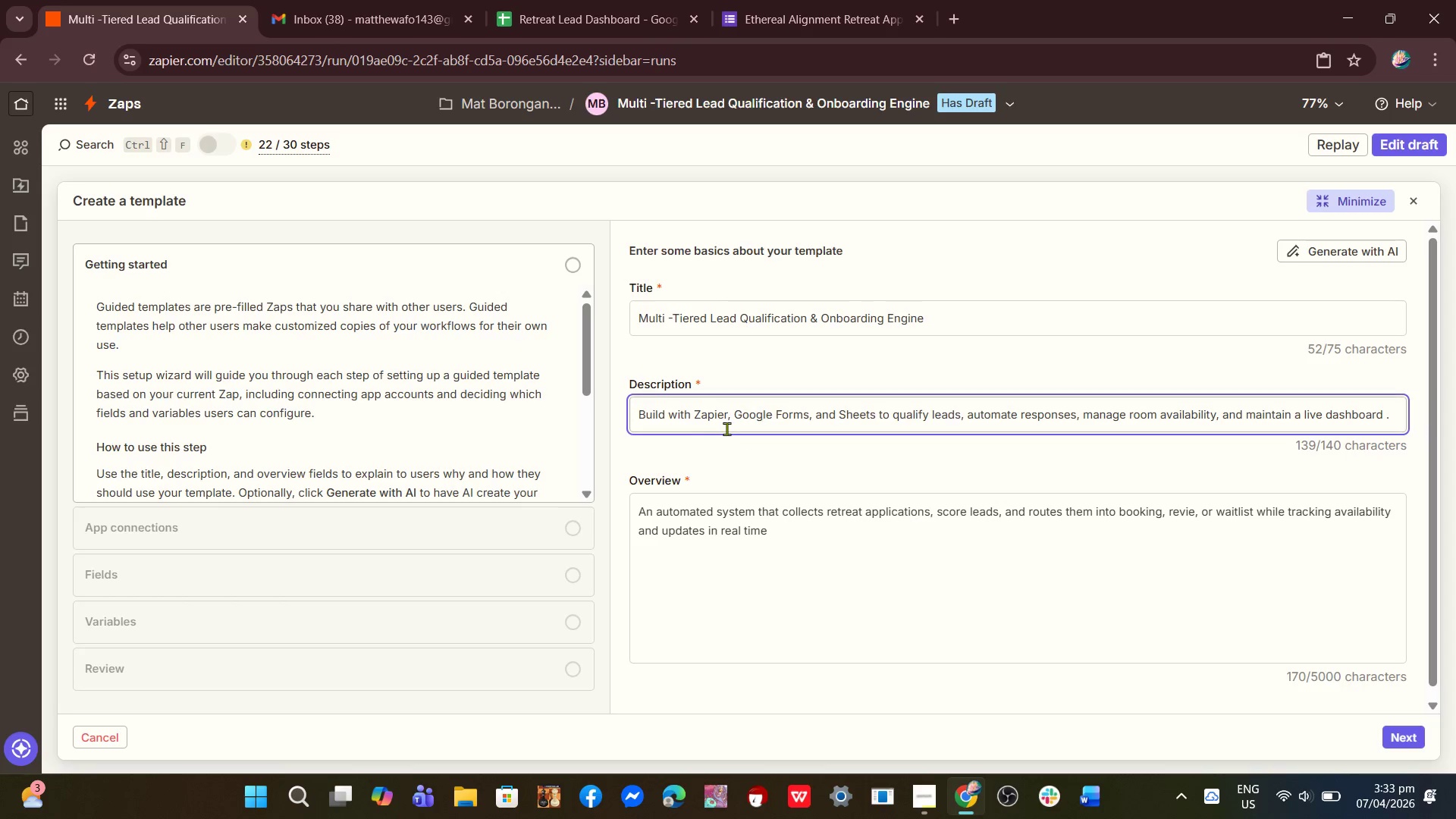 
left_click([704, 426])
 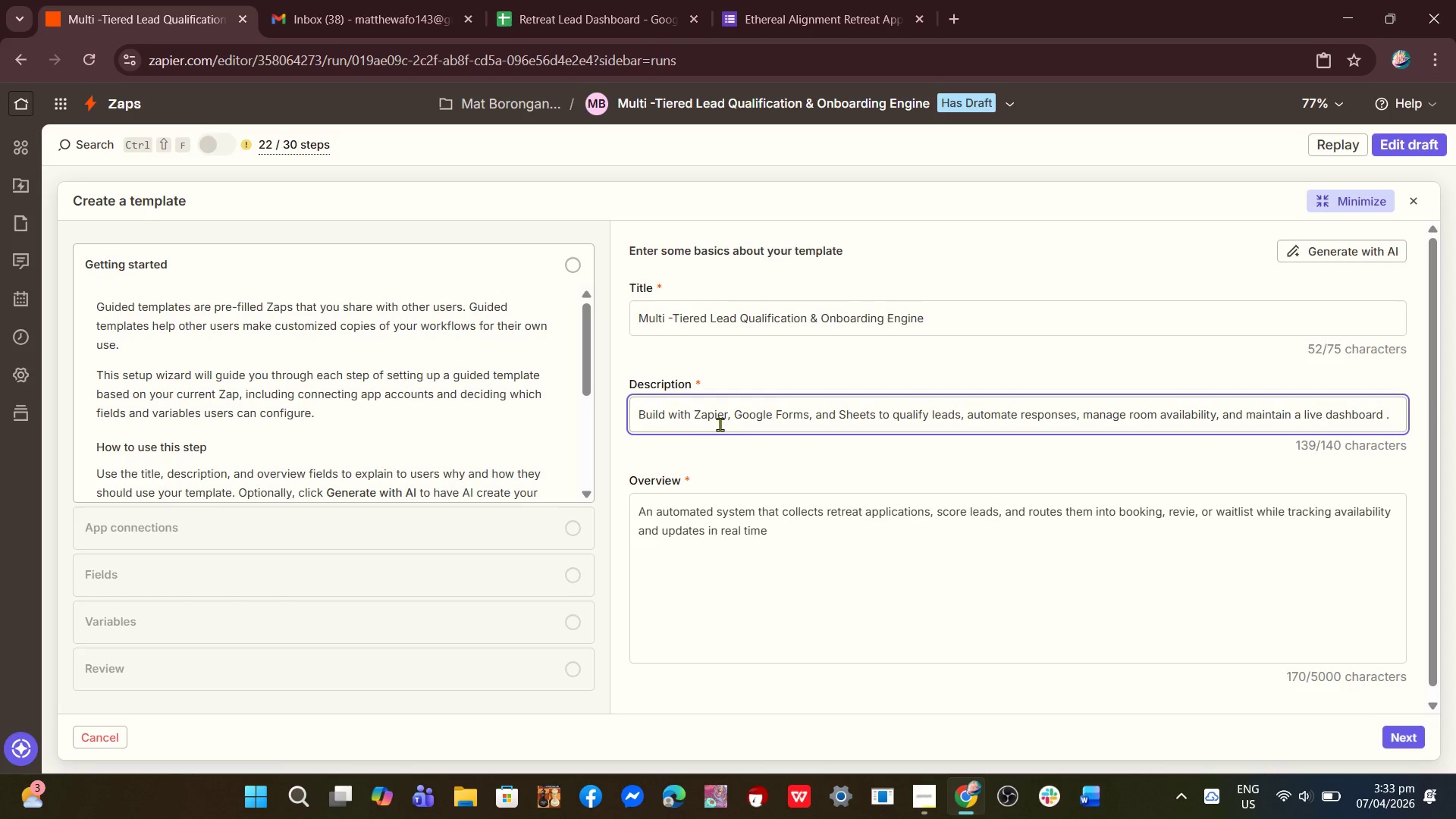 
key(Control+A)
 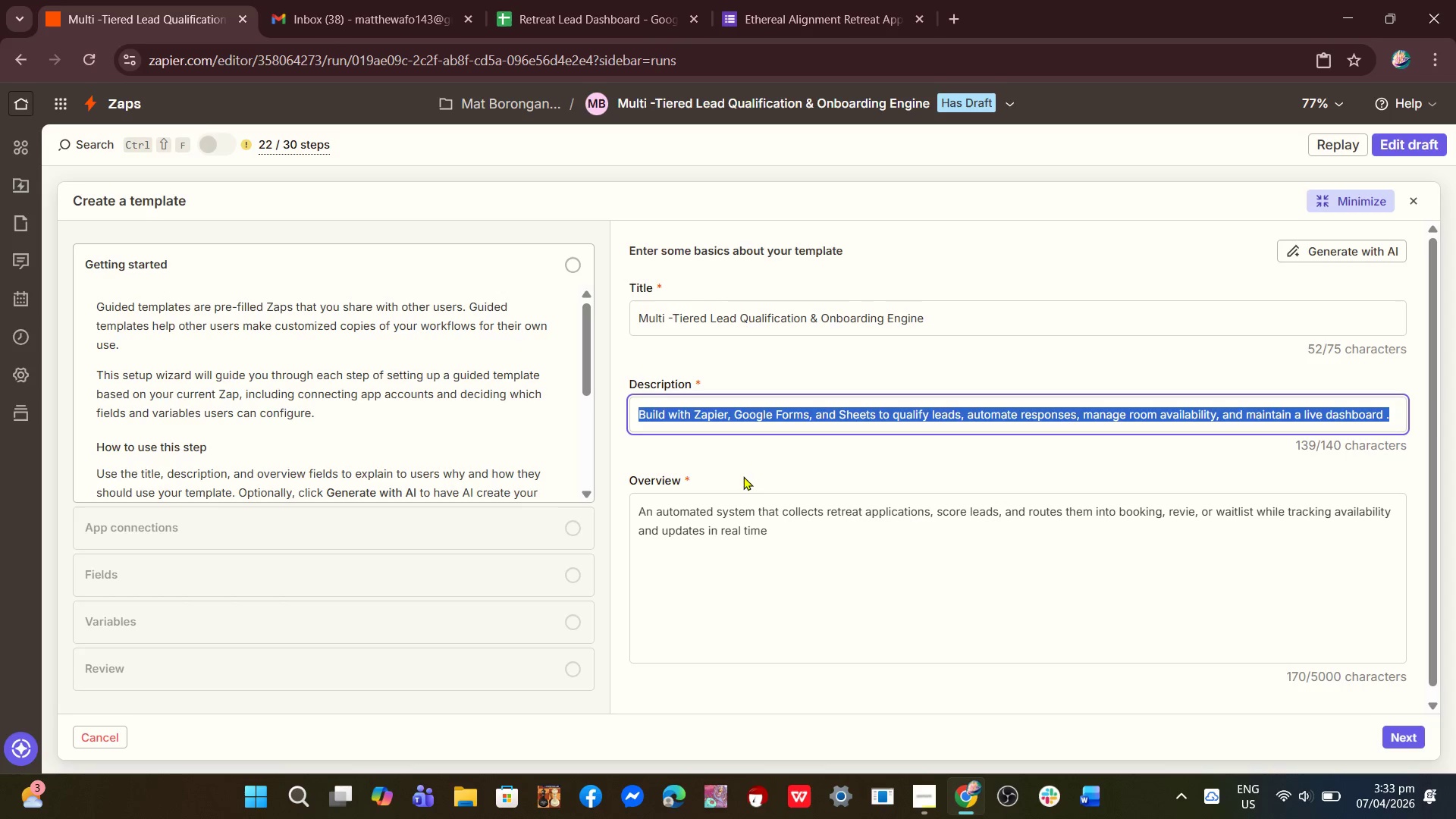 
key(Control+C)
 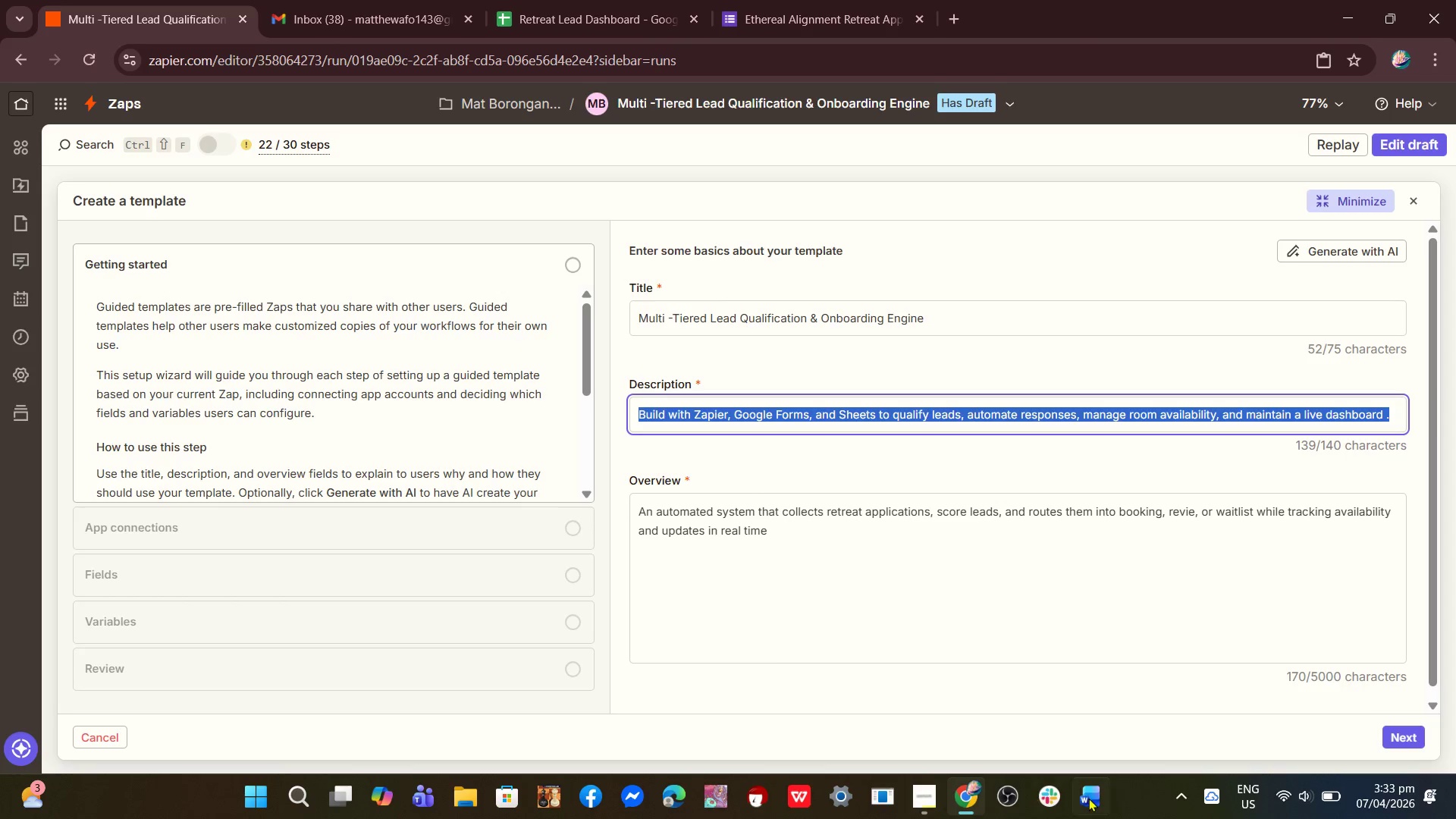 
left_click([1088, 798])
 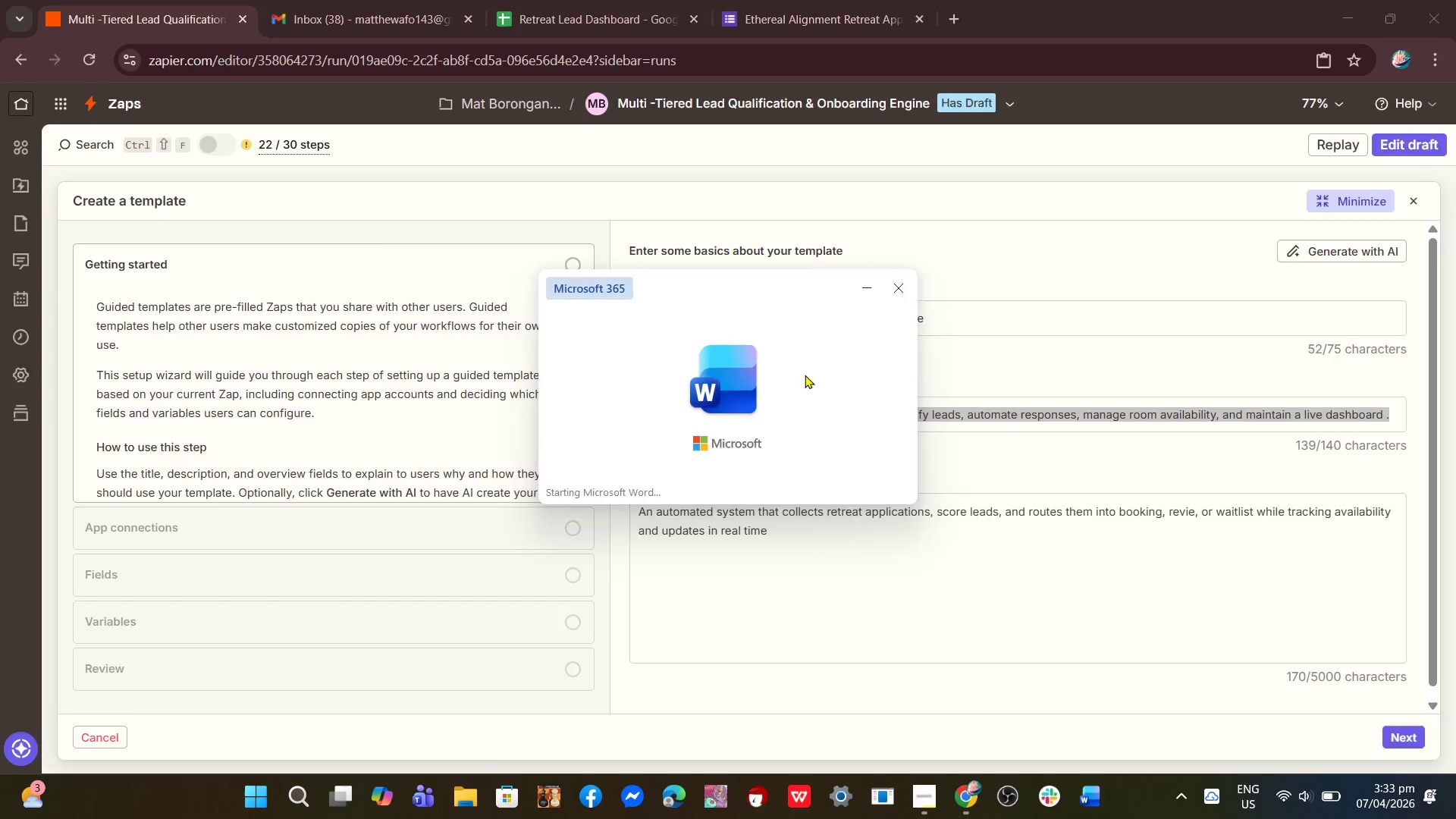 
wait(5.89)
 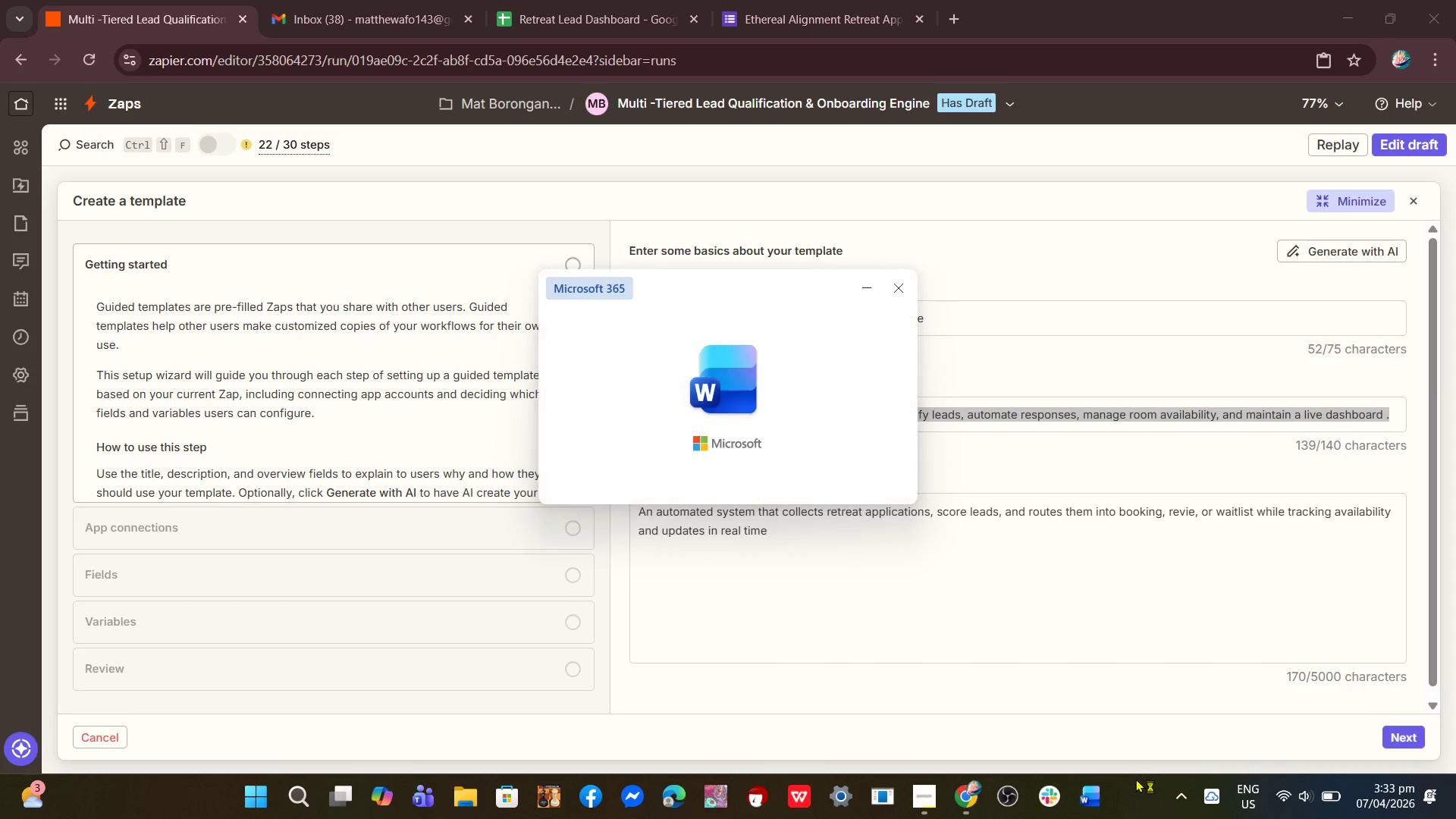 
left_click([172, 192])
 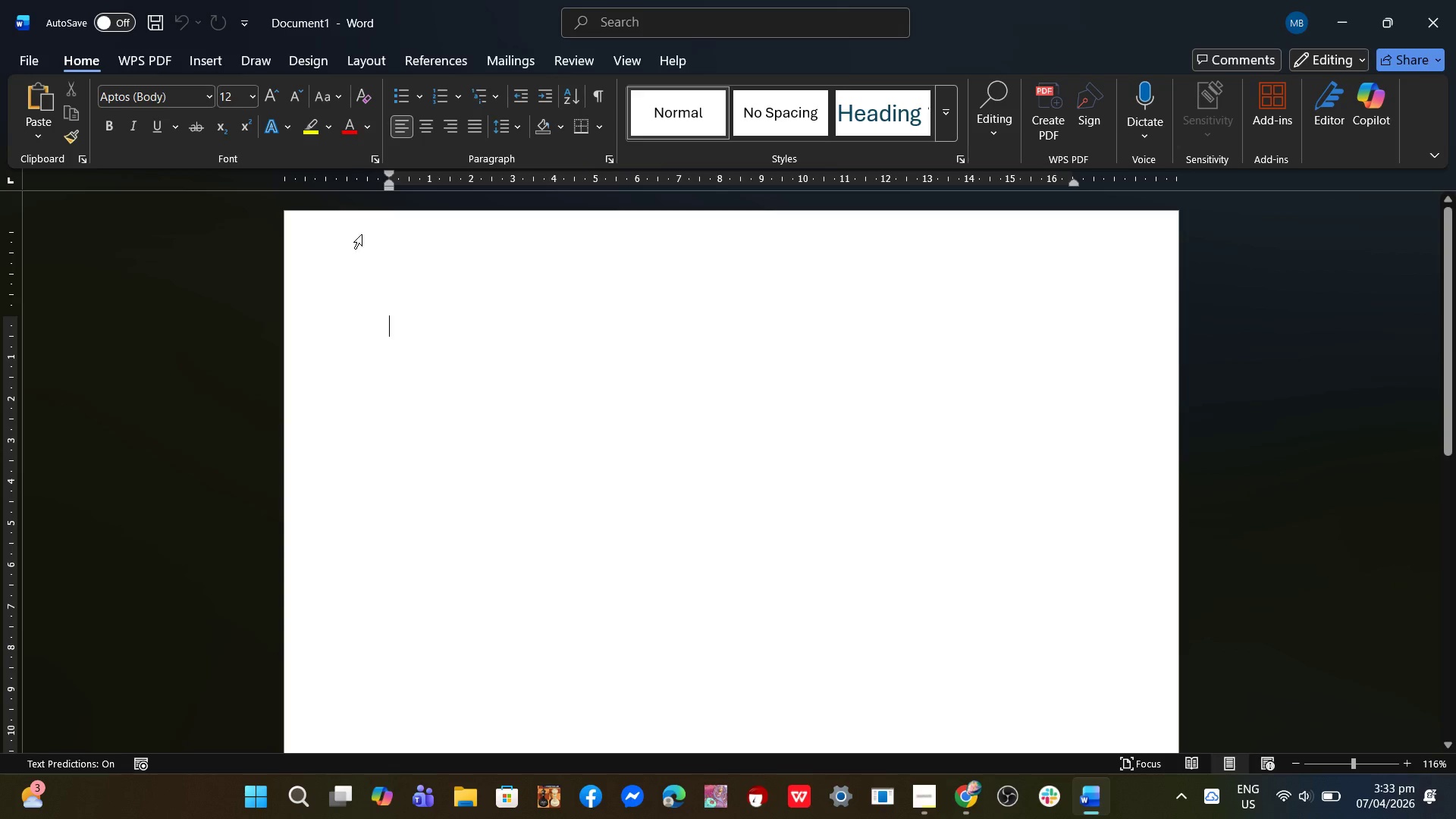 
left_click([400, 262])
 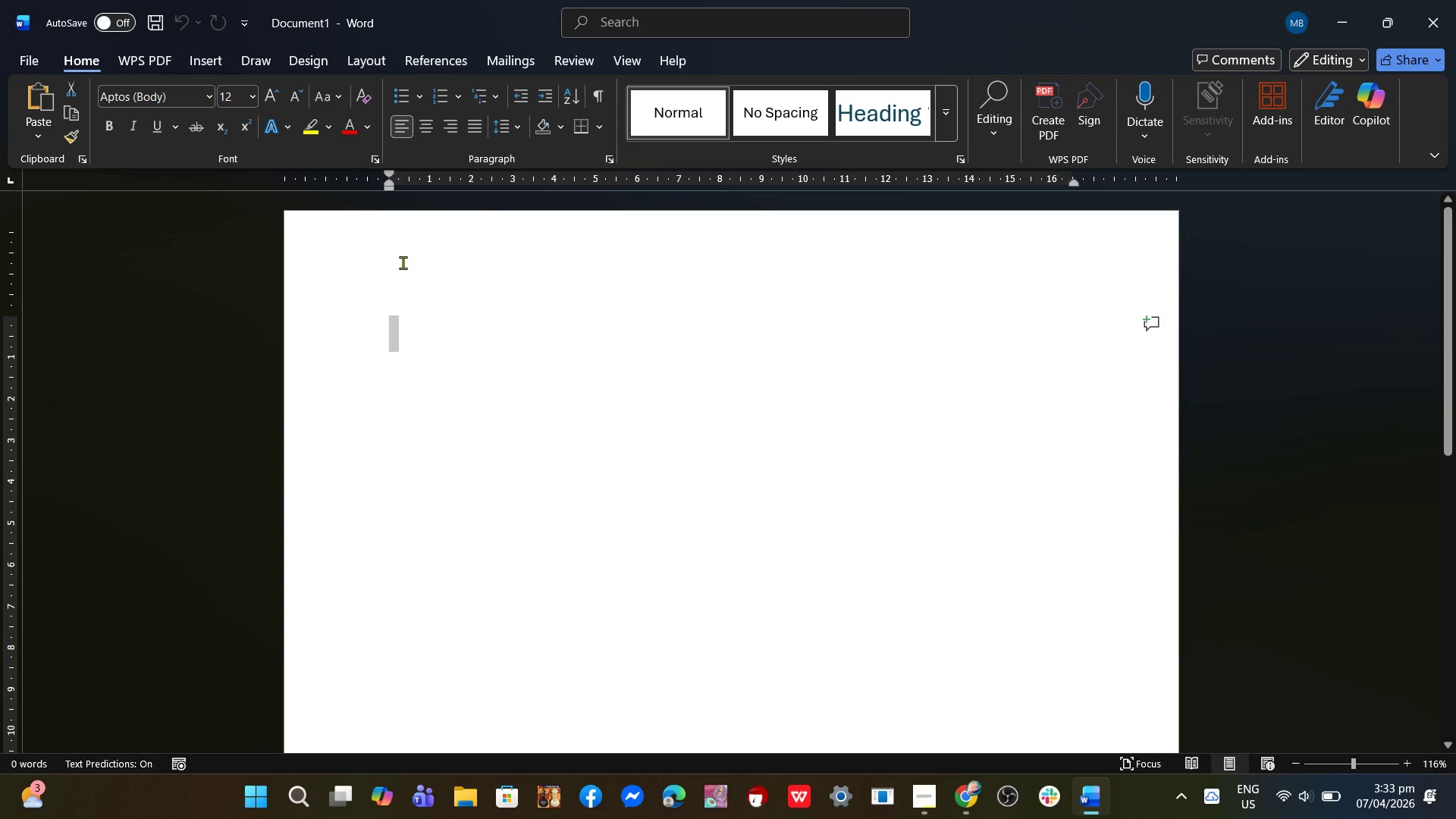 
key(Control+V)
 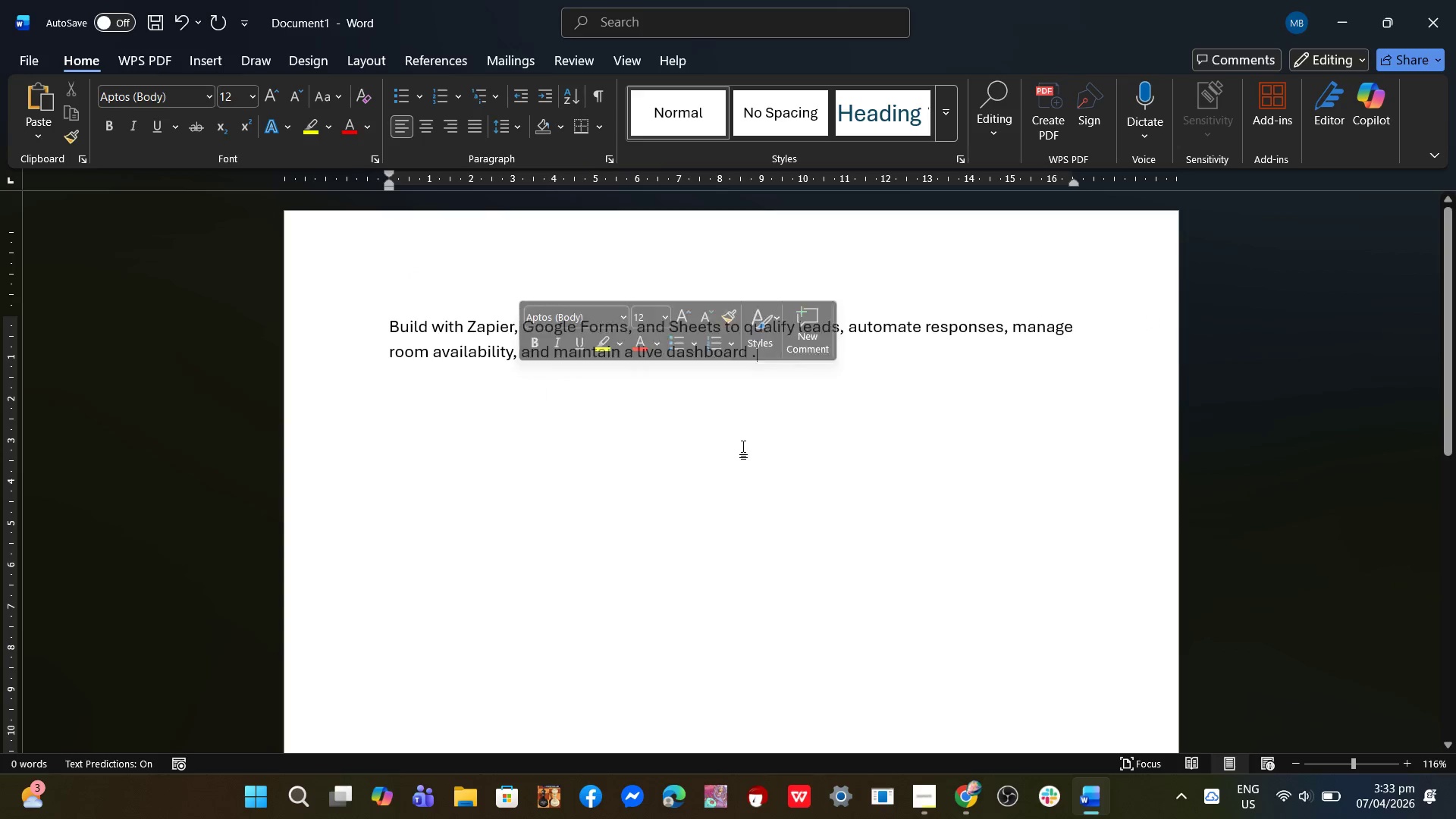 
left_click([846, 499])
 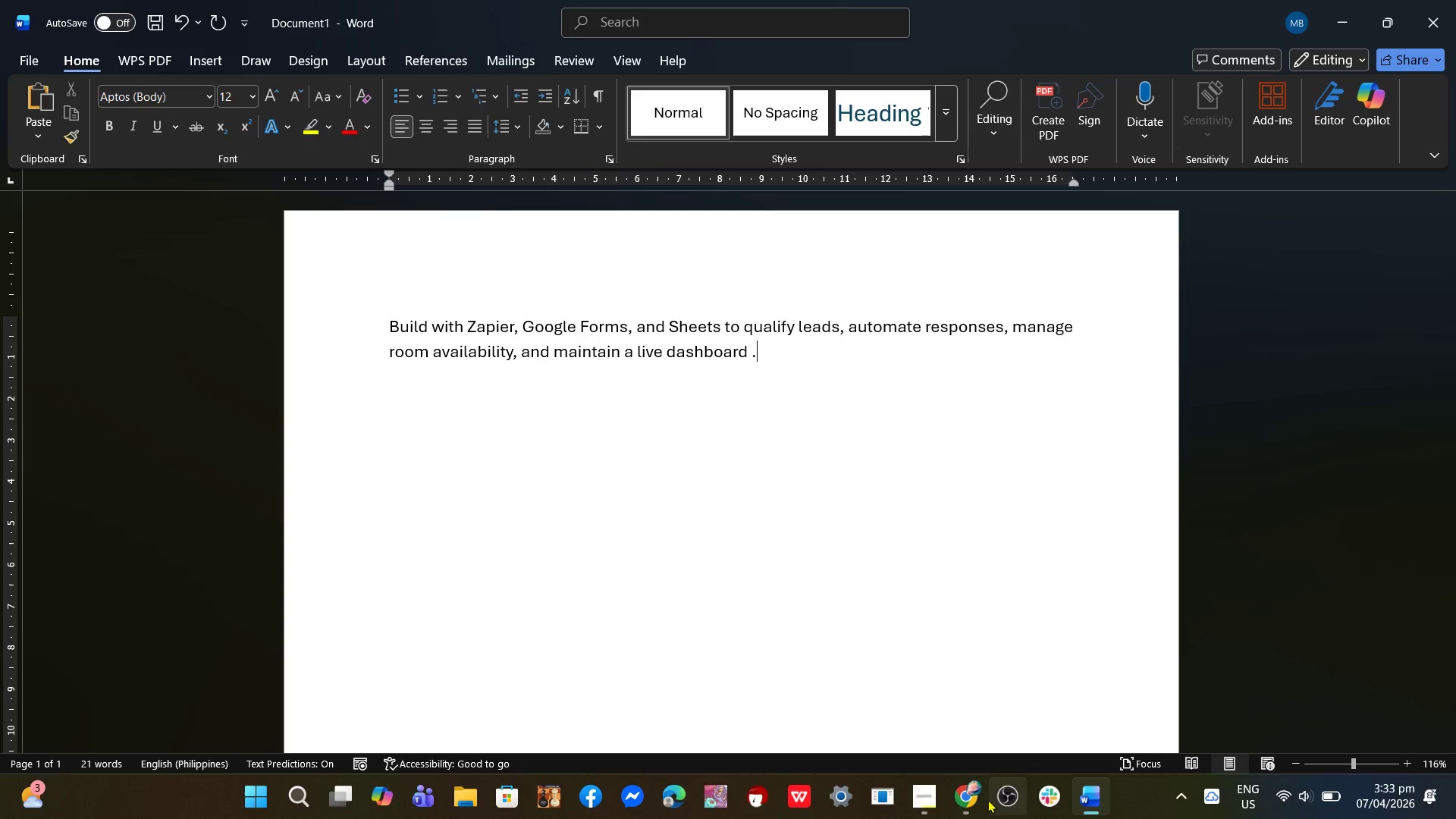 
left_click([969, 802])
 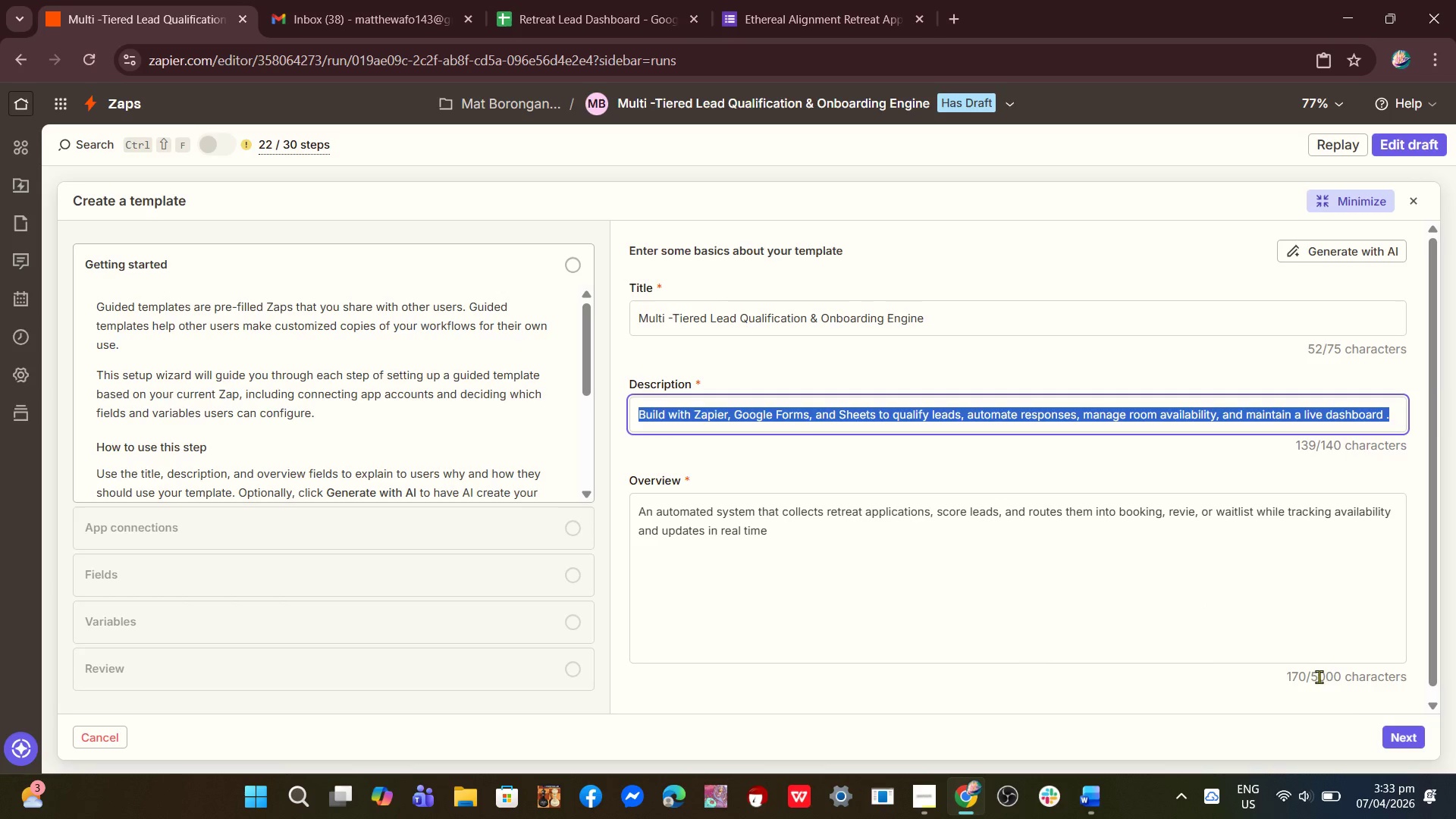 
left_click([1397, 735])
 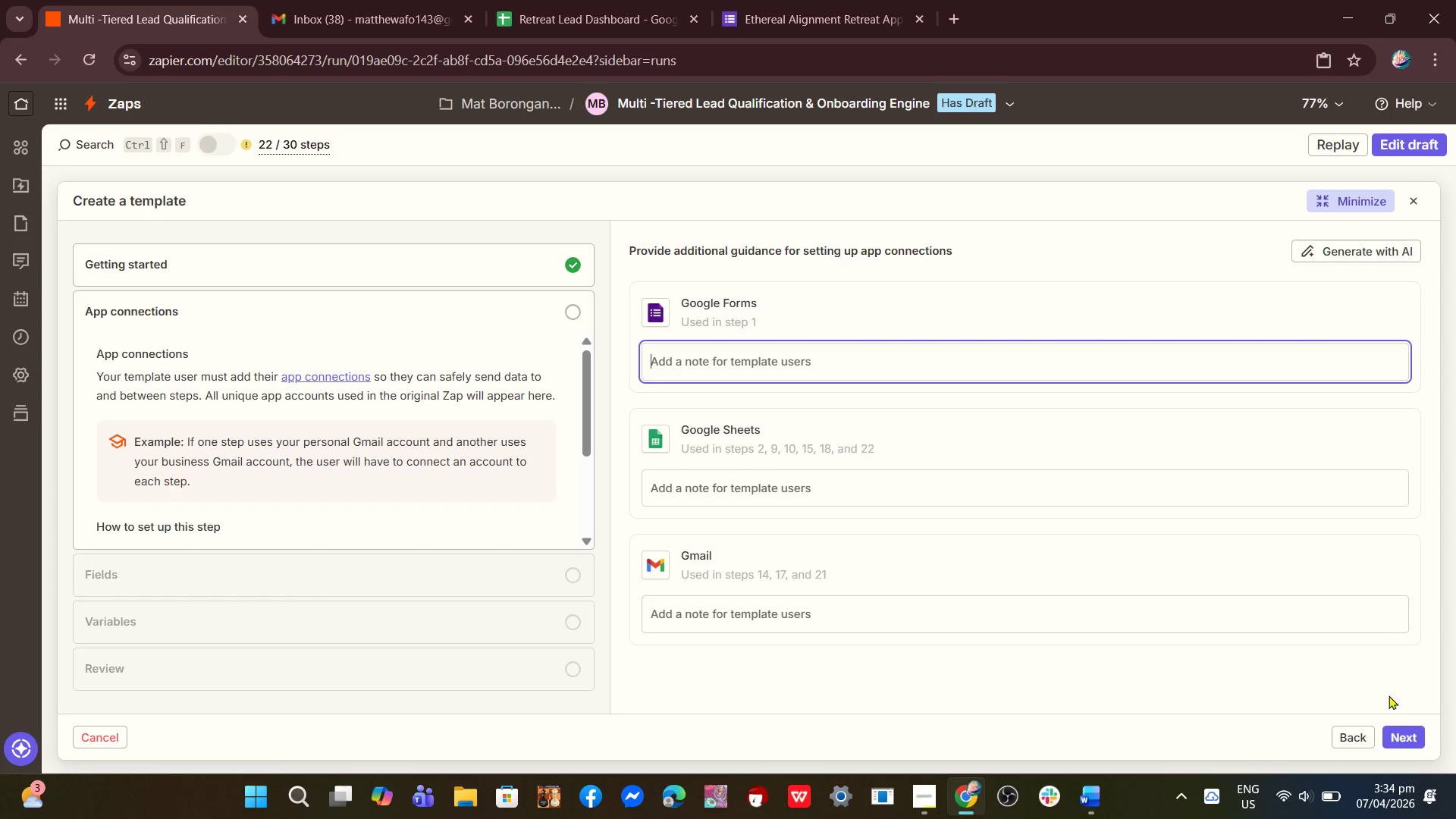 
left_click([1413, 736])
 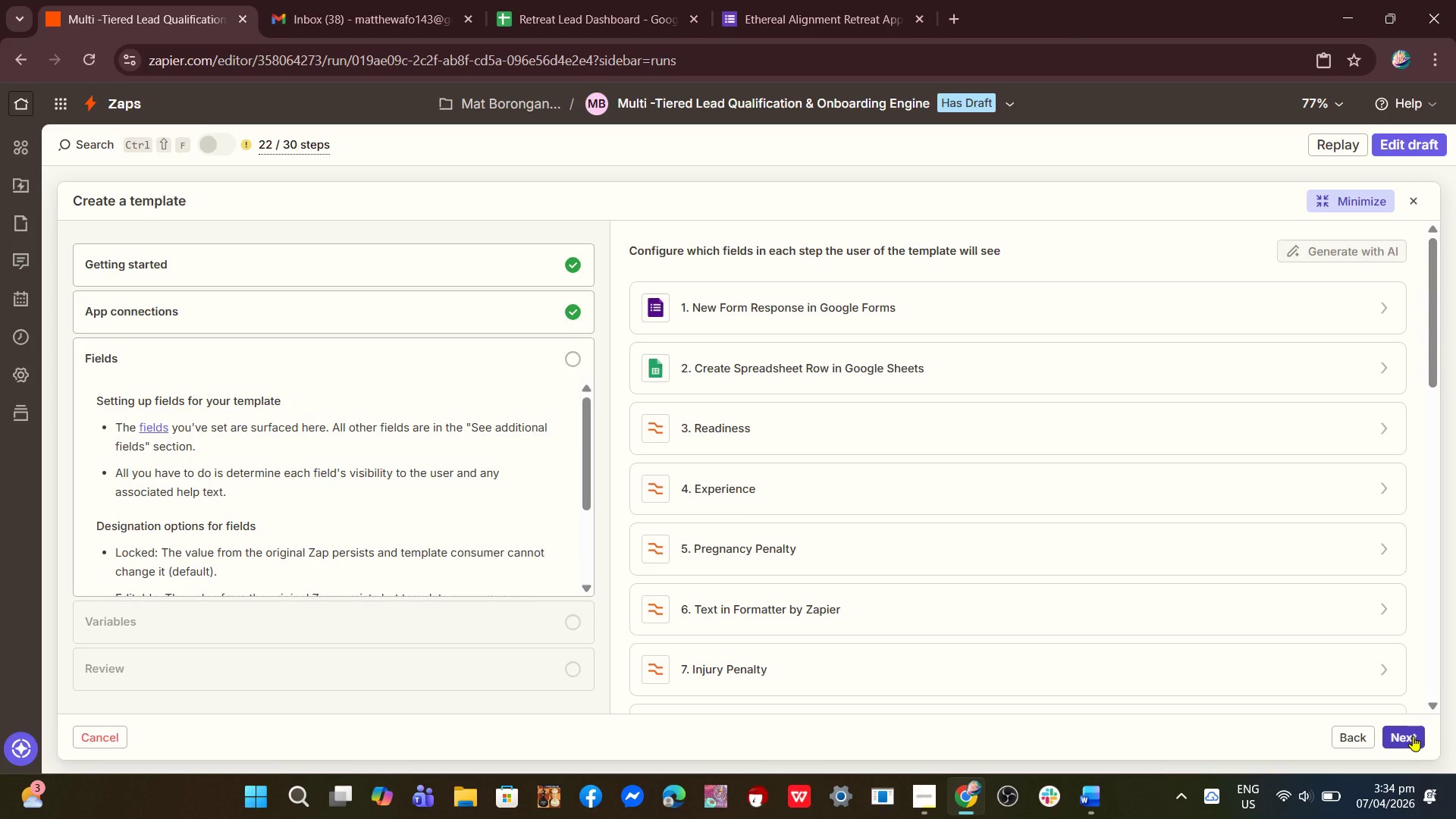 
left_click([1413, 736])
 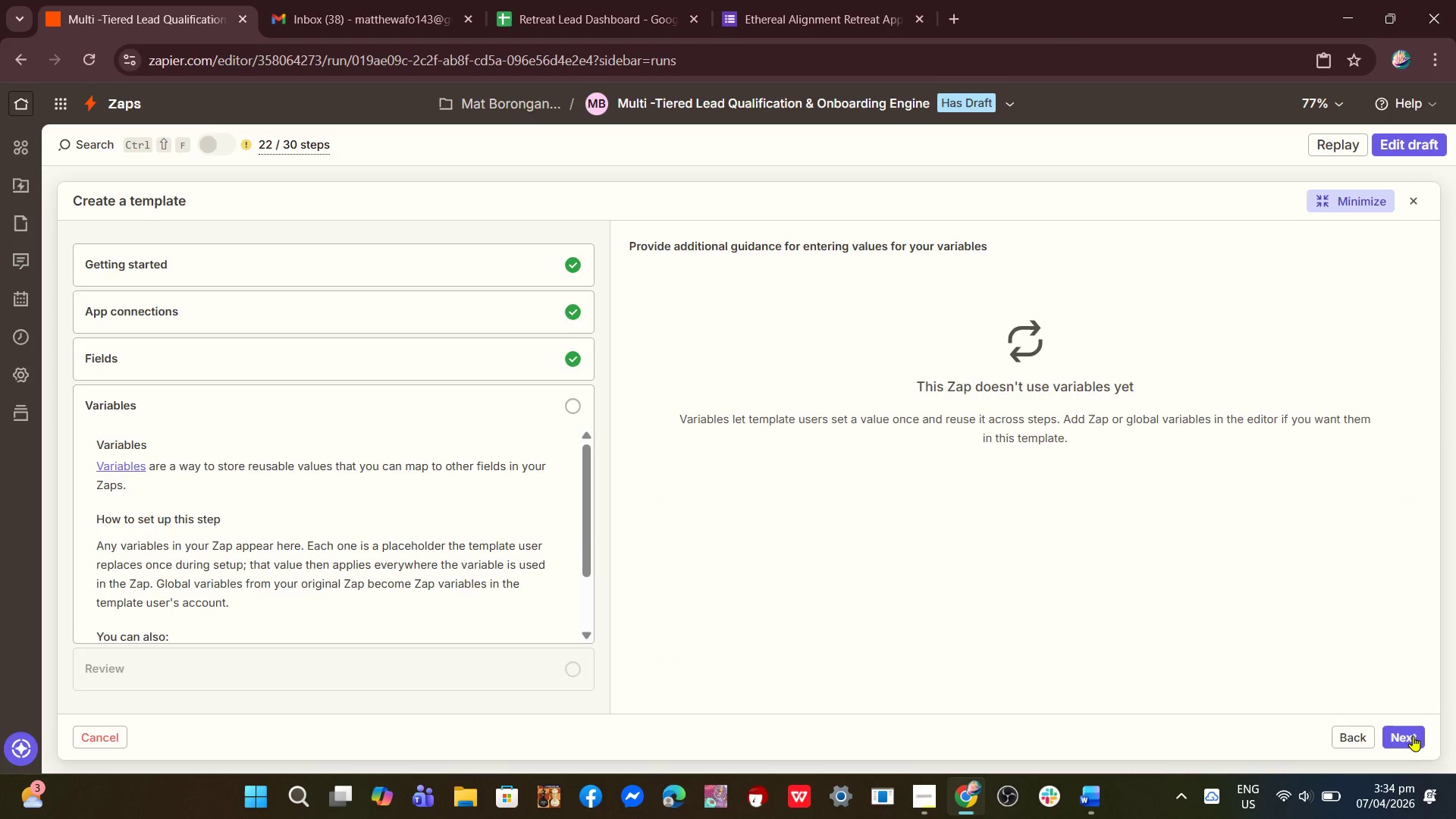 
left_click([1413, 736])
 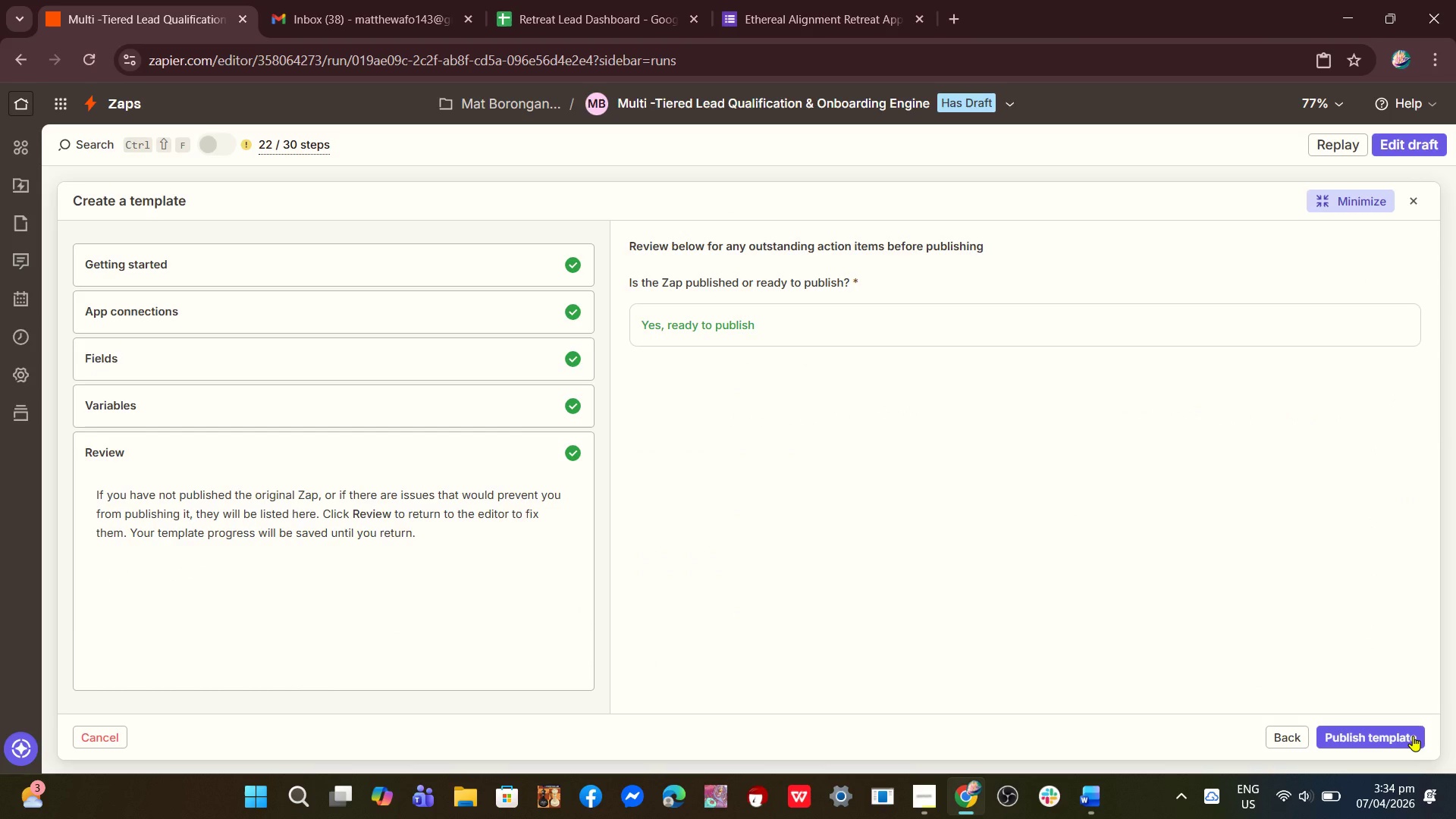 
left_click([1413, 736])
 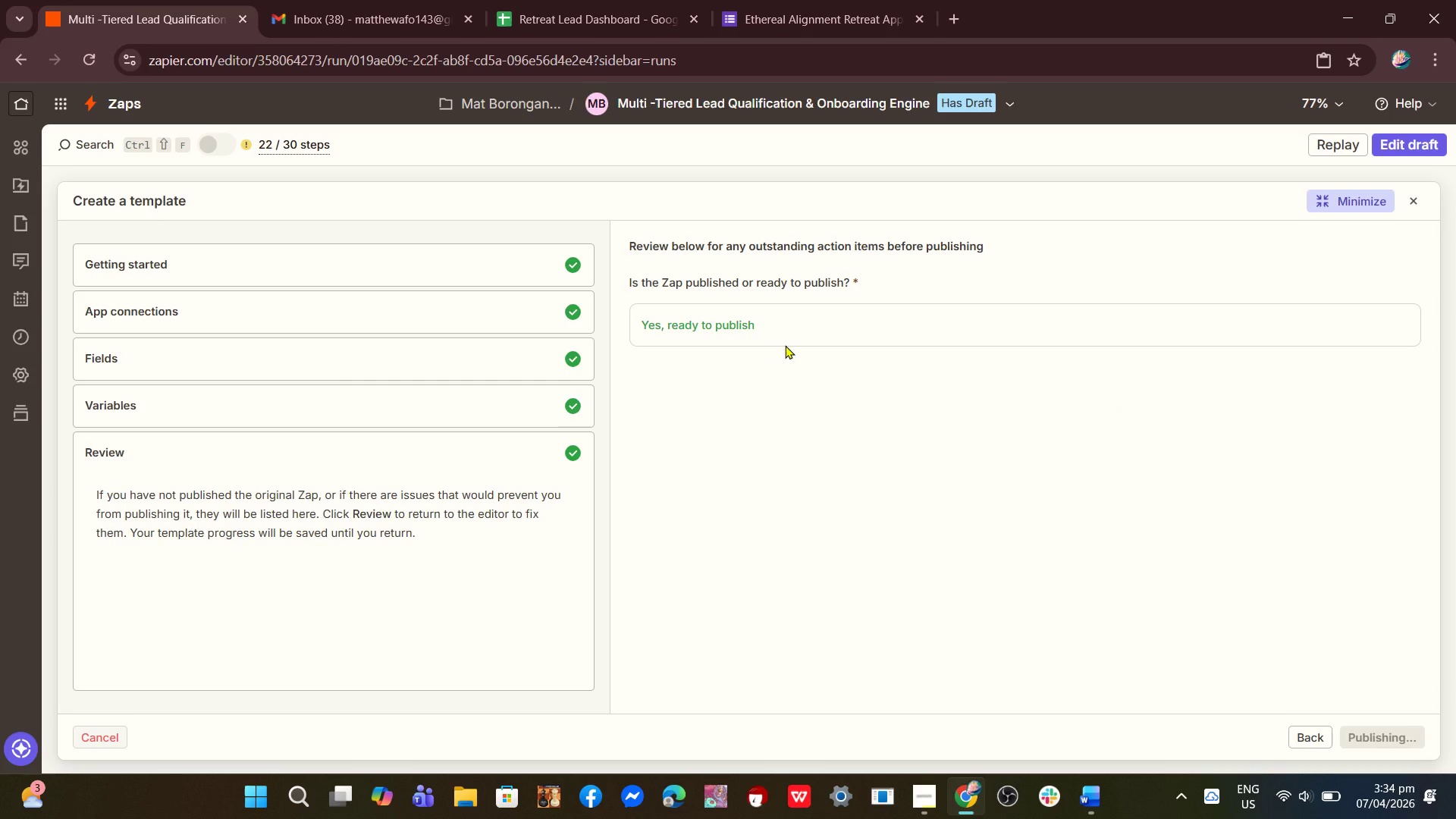 
wait(17.22)
 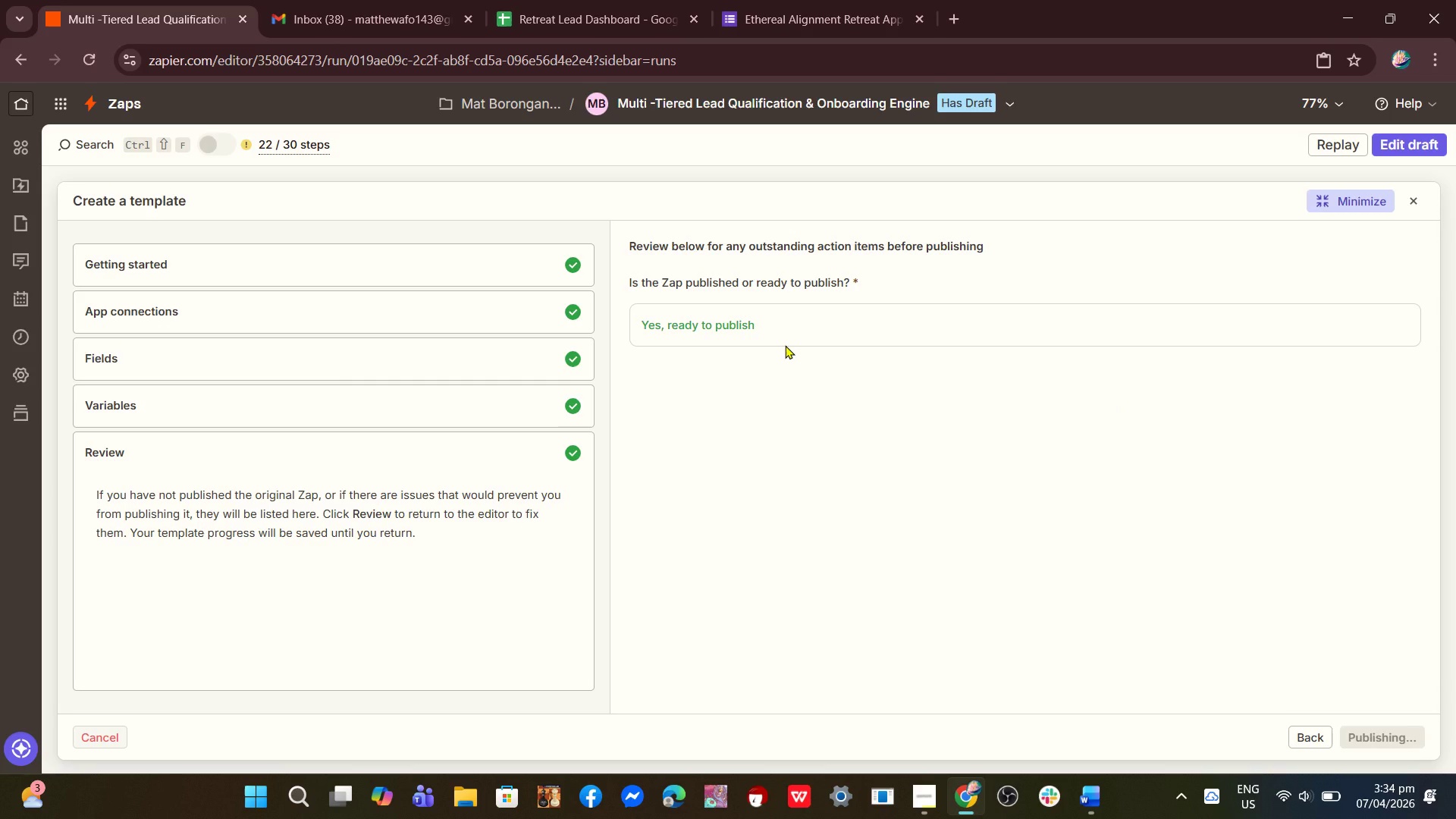 
left_click_drag(start_coordinate=[612, 0], to_coordinate=[601, 0])
 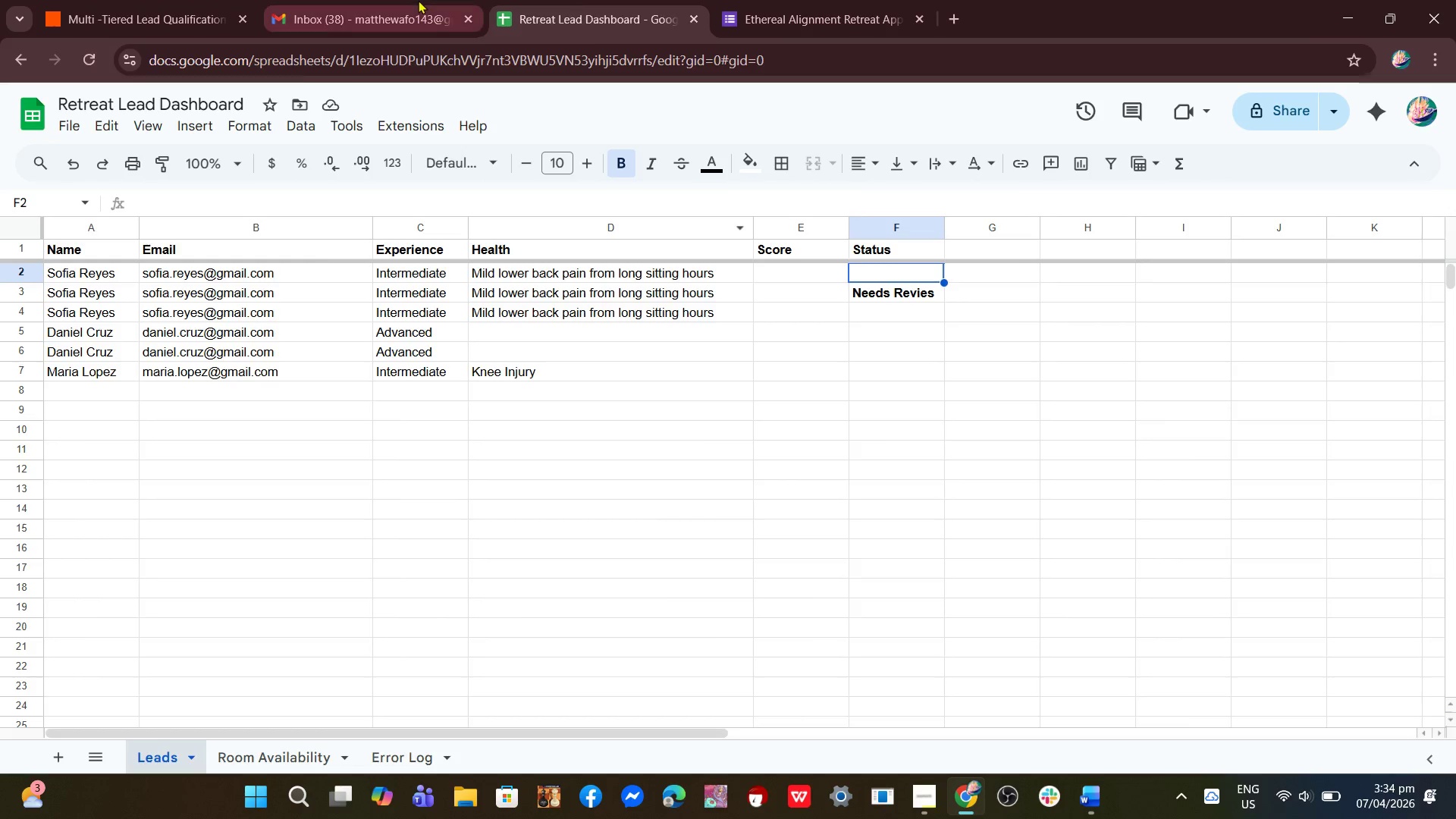 
double_click([418, 0])
 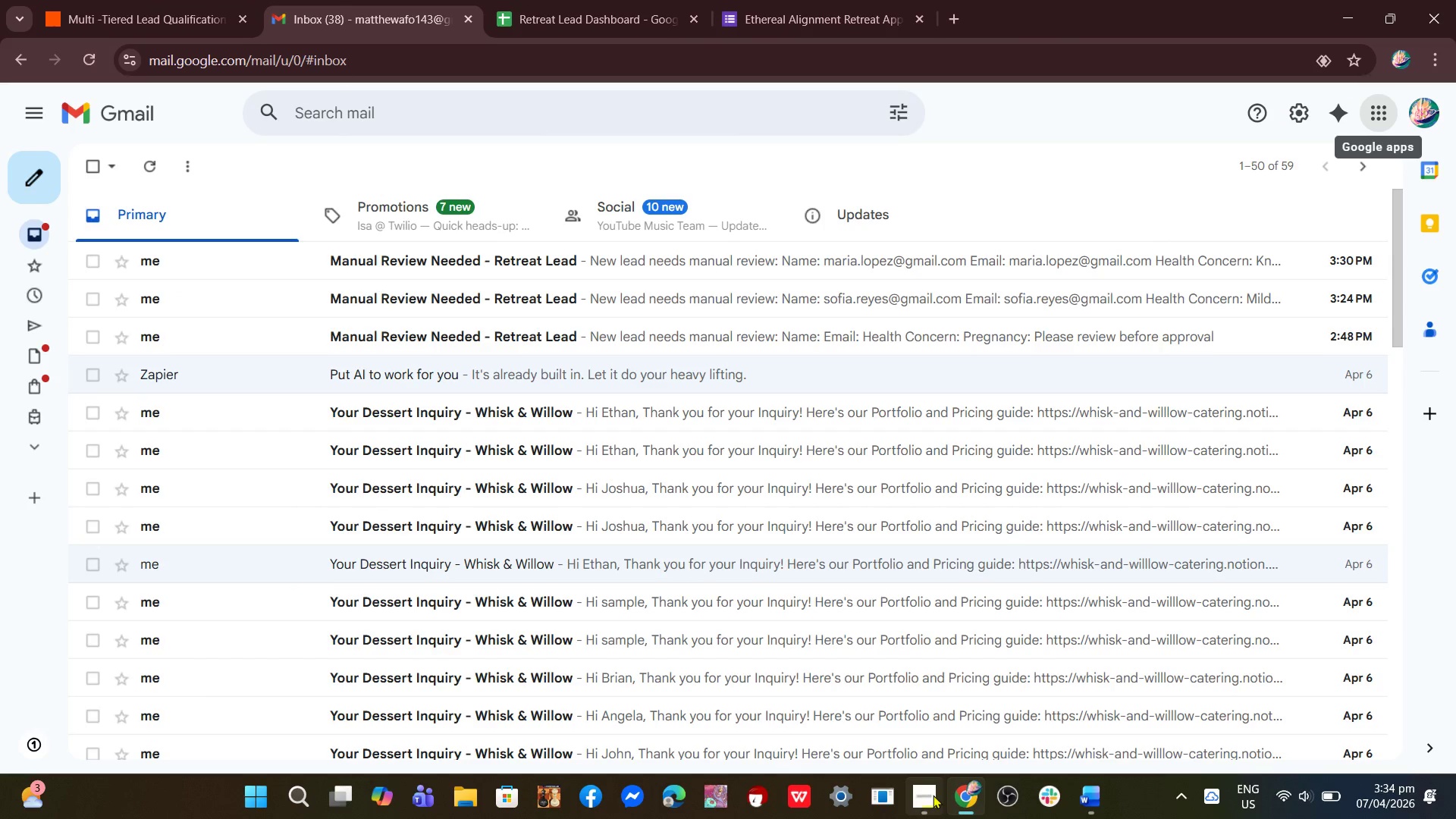 
left_click([927, 794])
 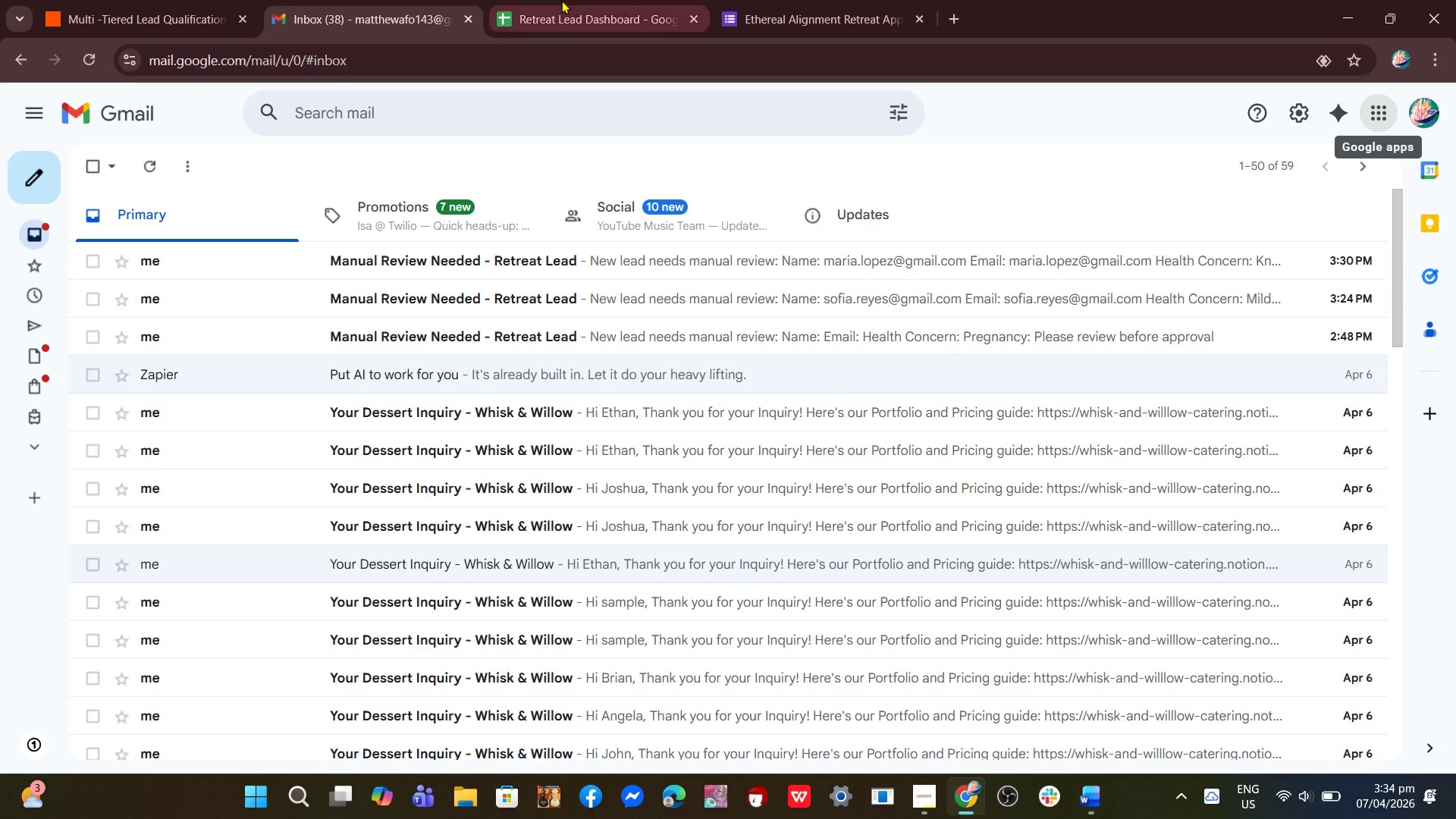 
left_click([179, 0])
 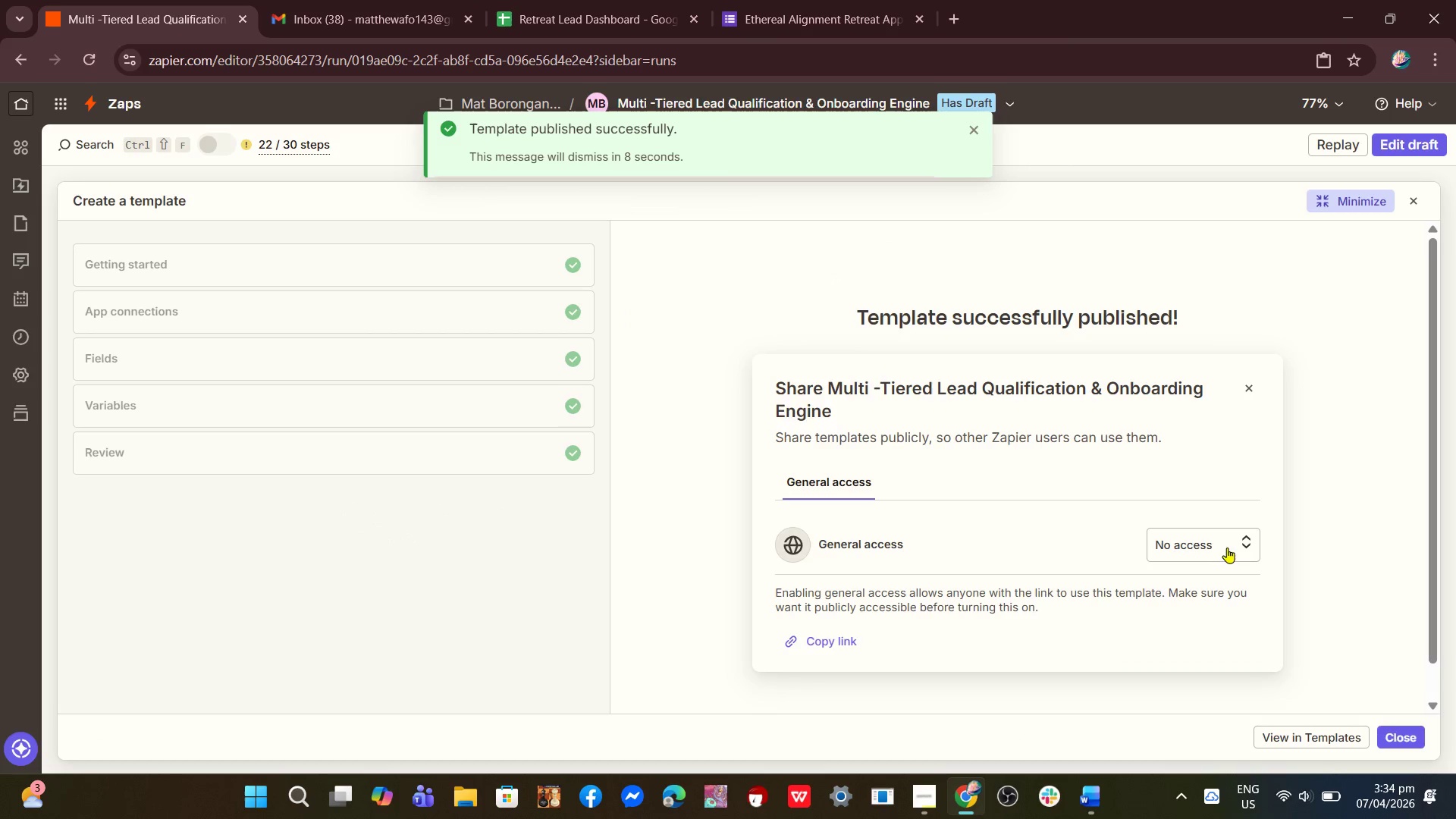 
left_click([1227, 548])
 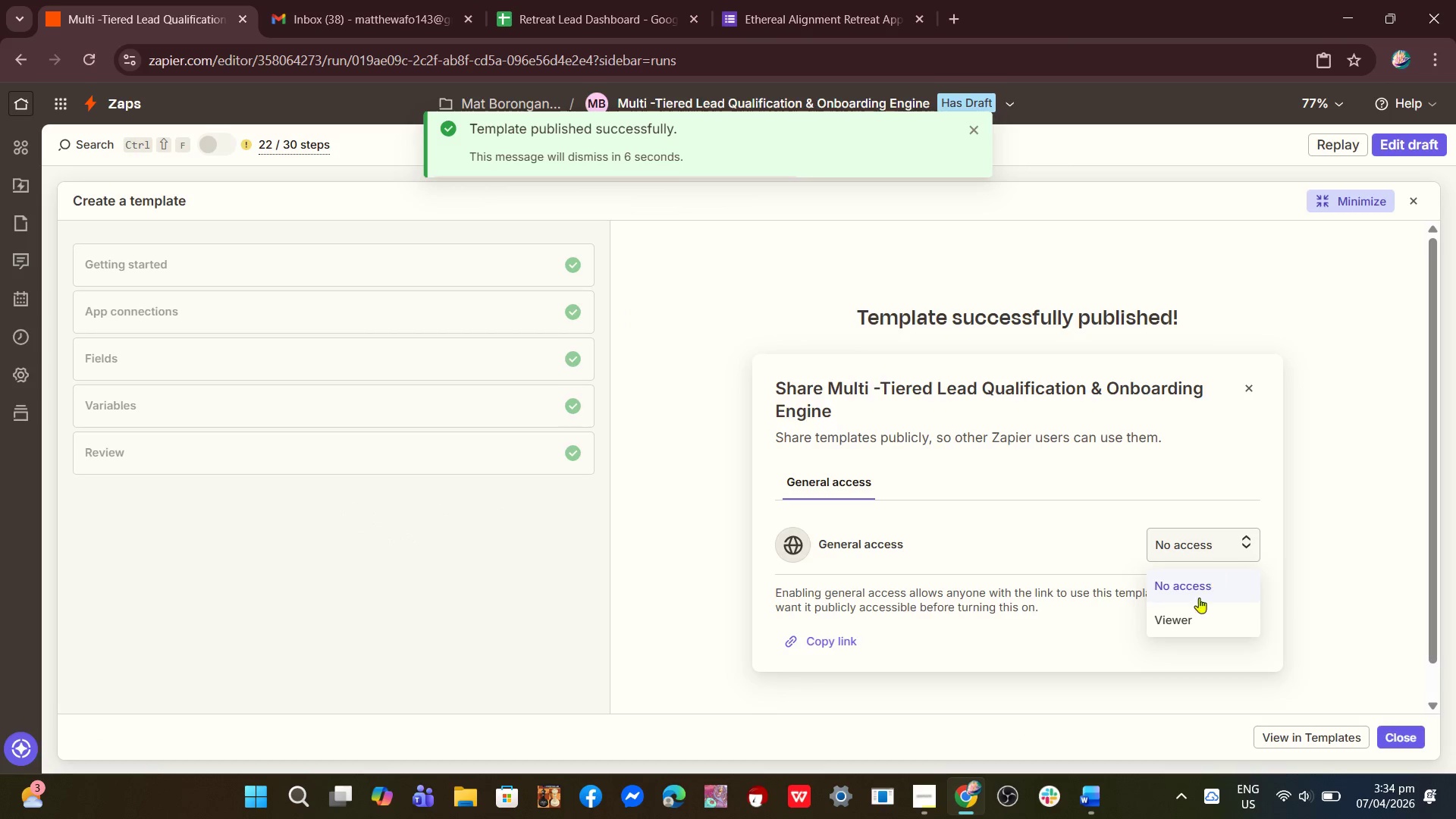 
left_click([1190, 611])
 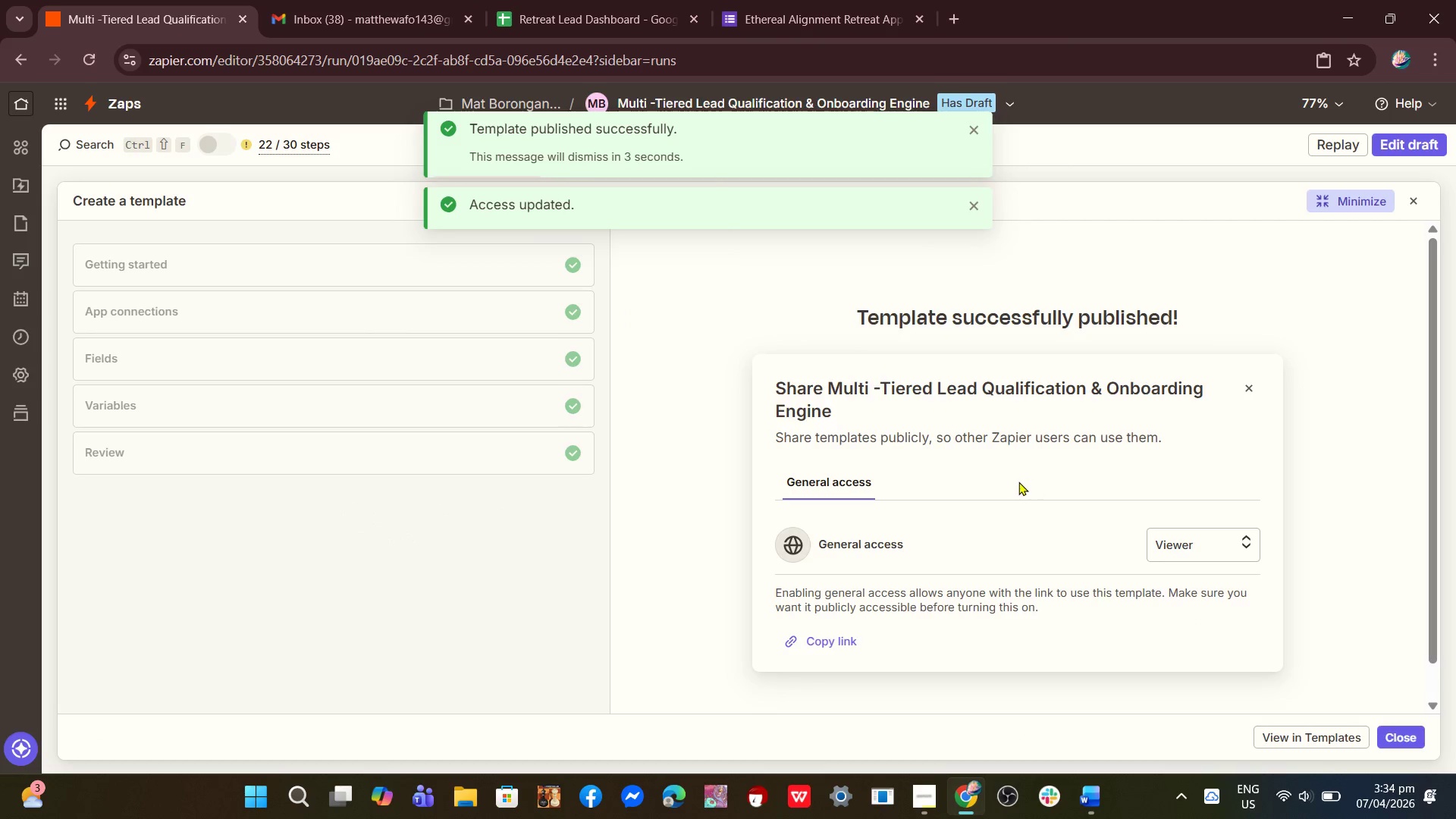 
scroll: coordinate [1139, 562], scroll_direction: down, amount: 2.0
 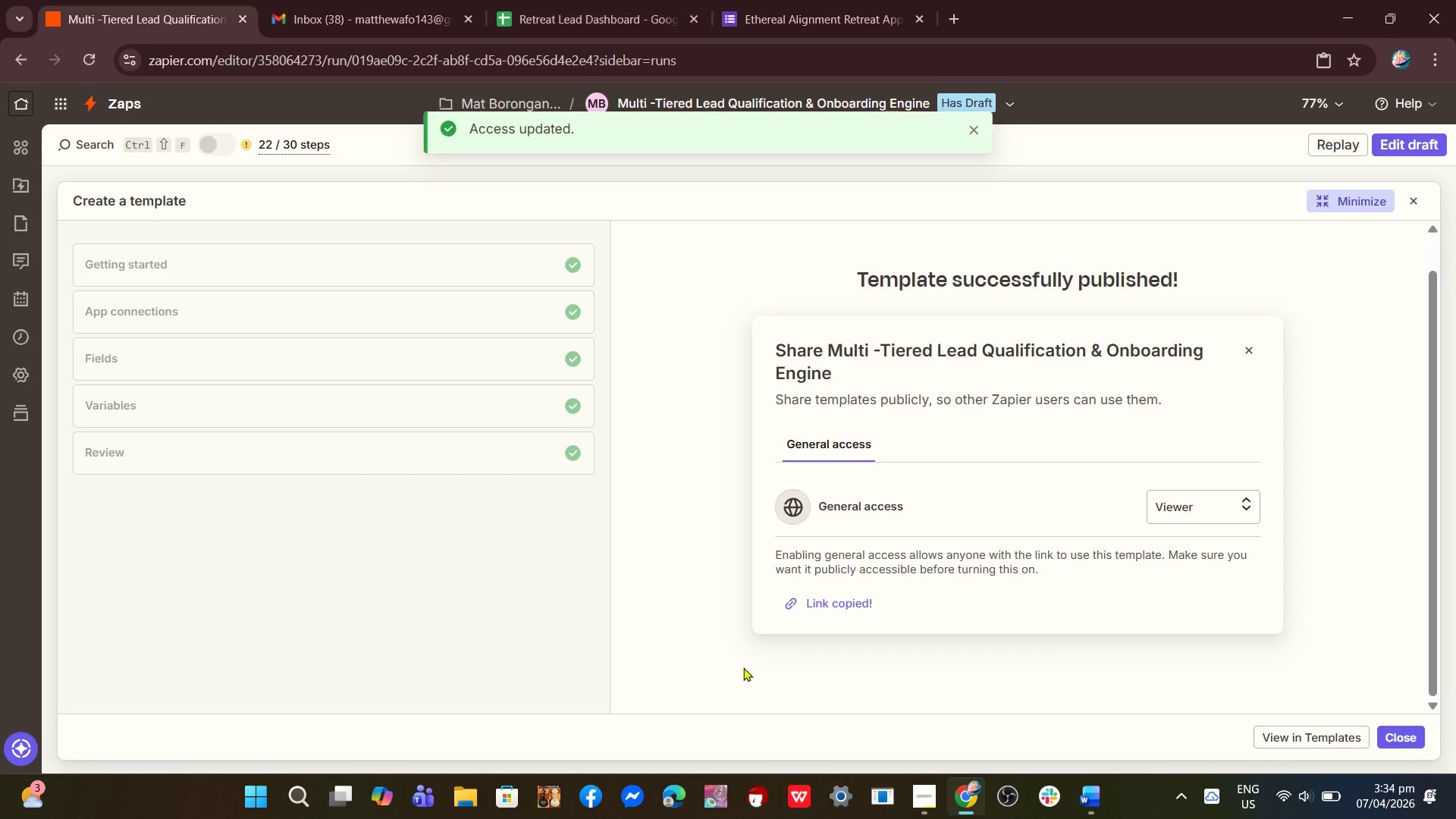 
left_click([1084, 799])
 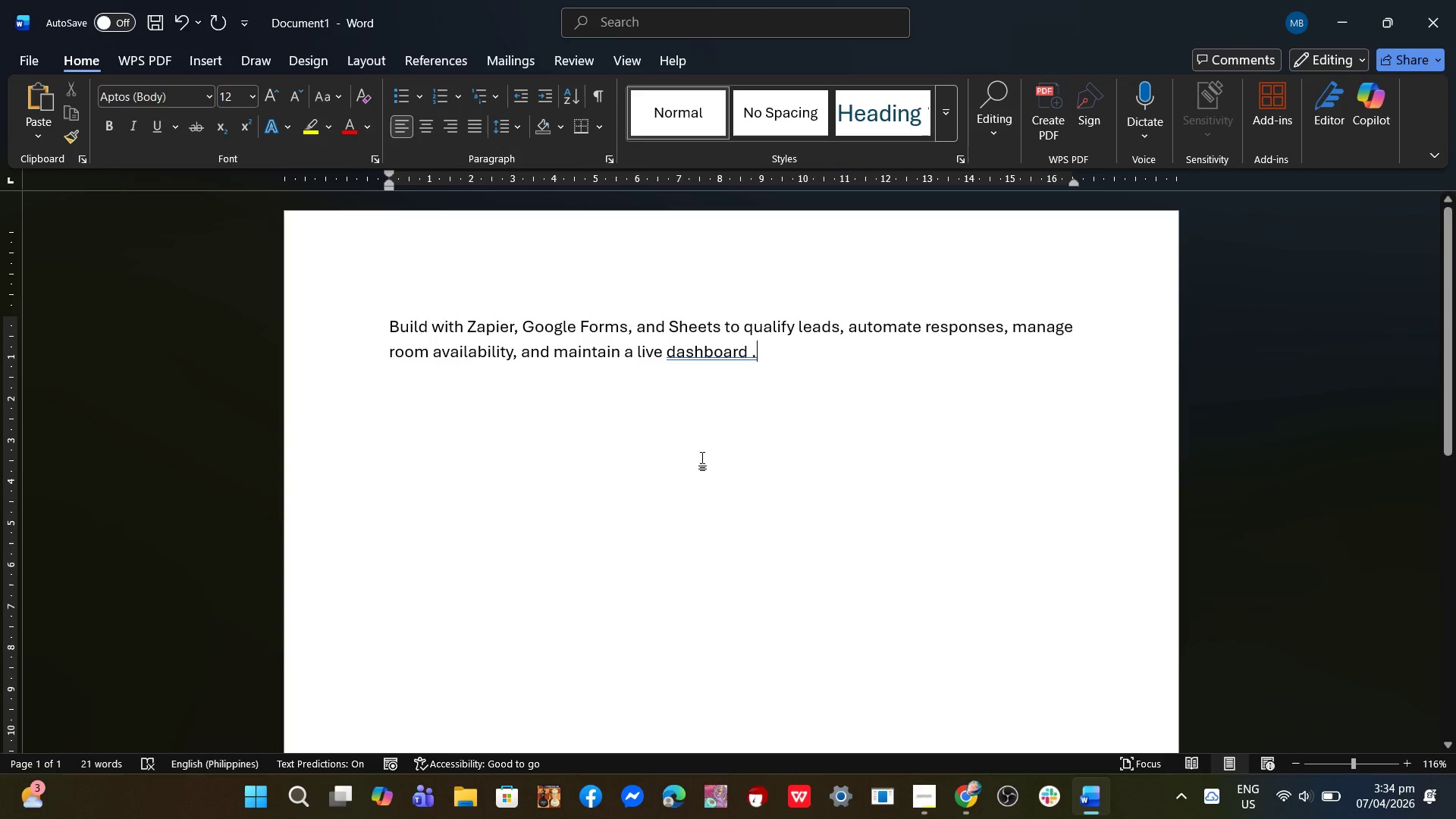 
key(Enter)
 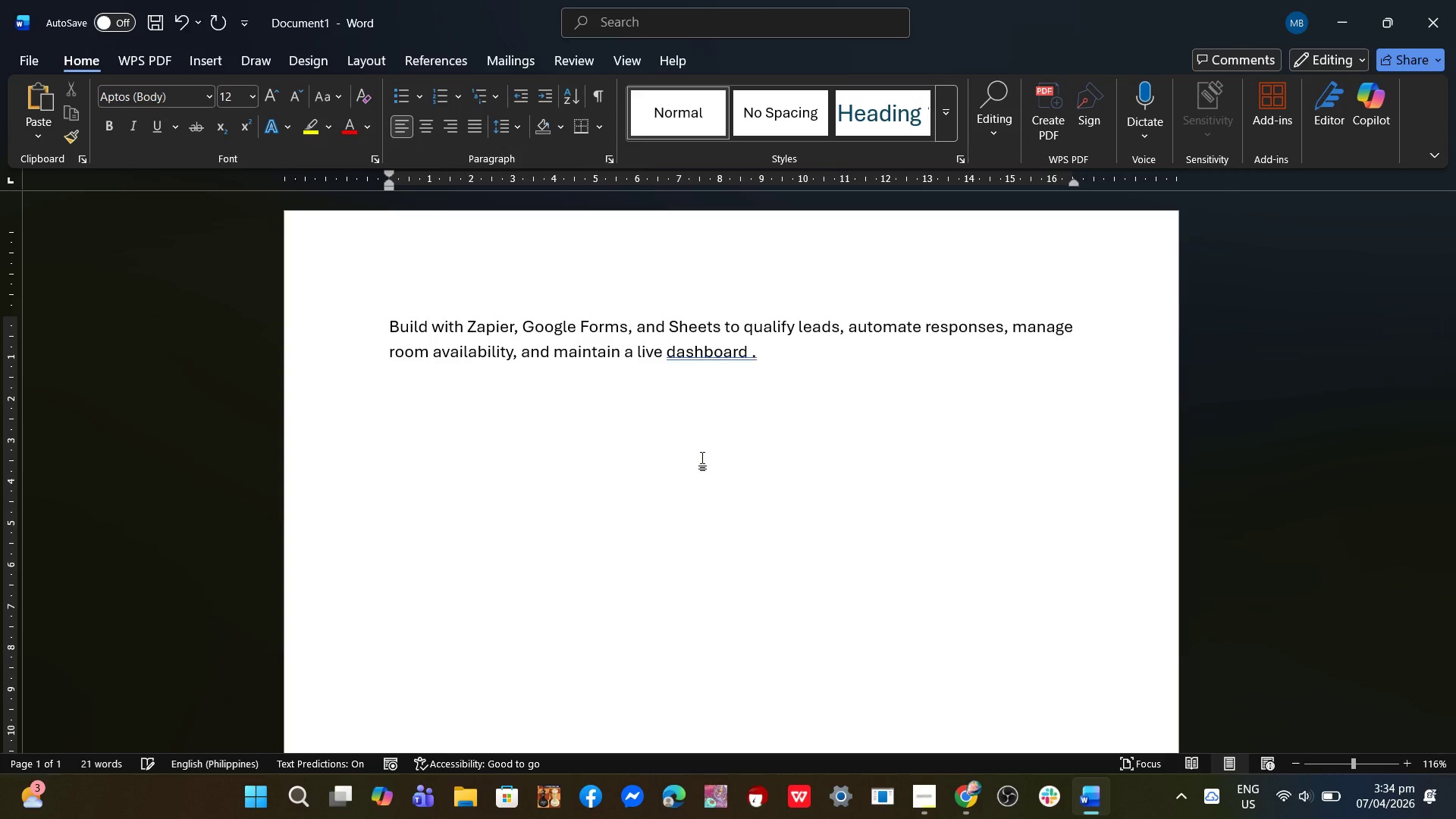 
key(Enter)
 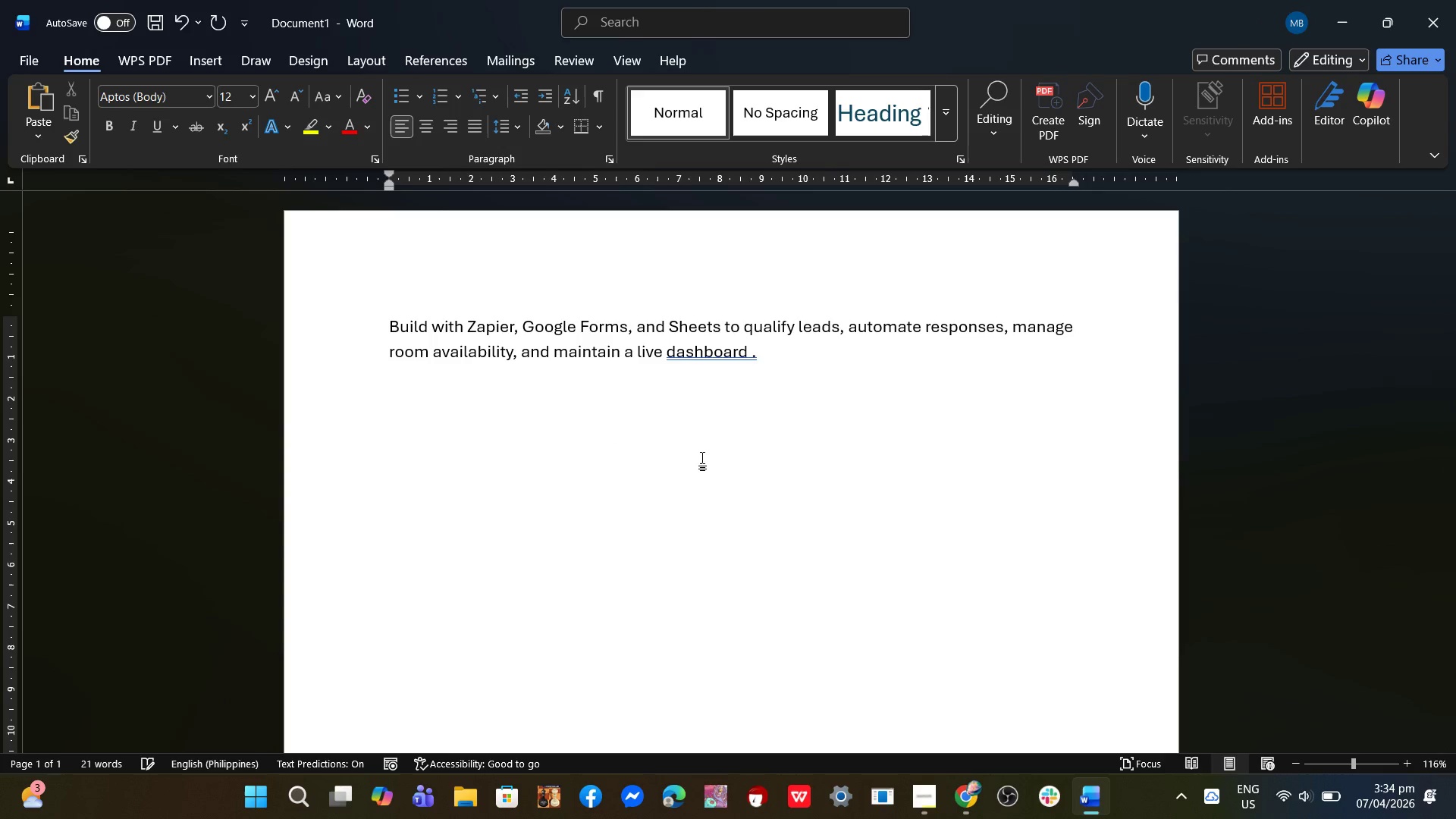 
key(Control+V)
 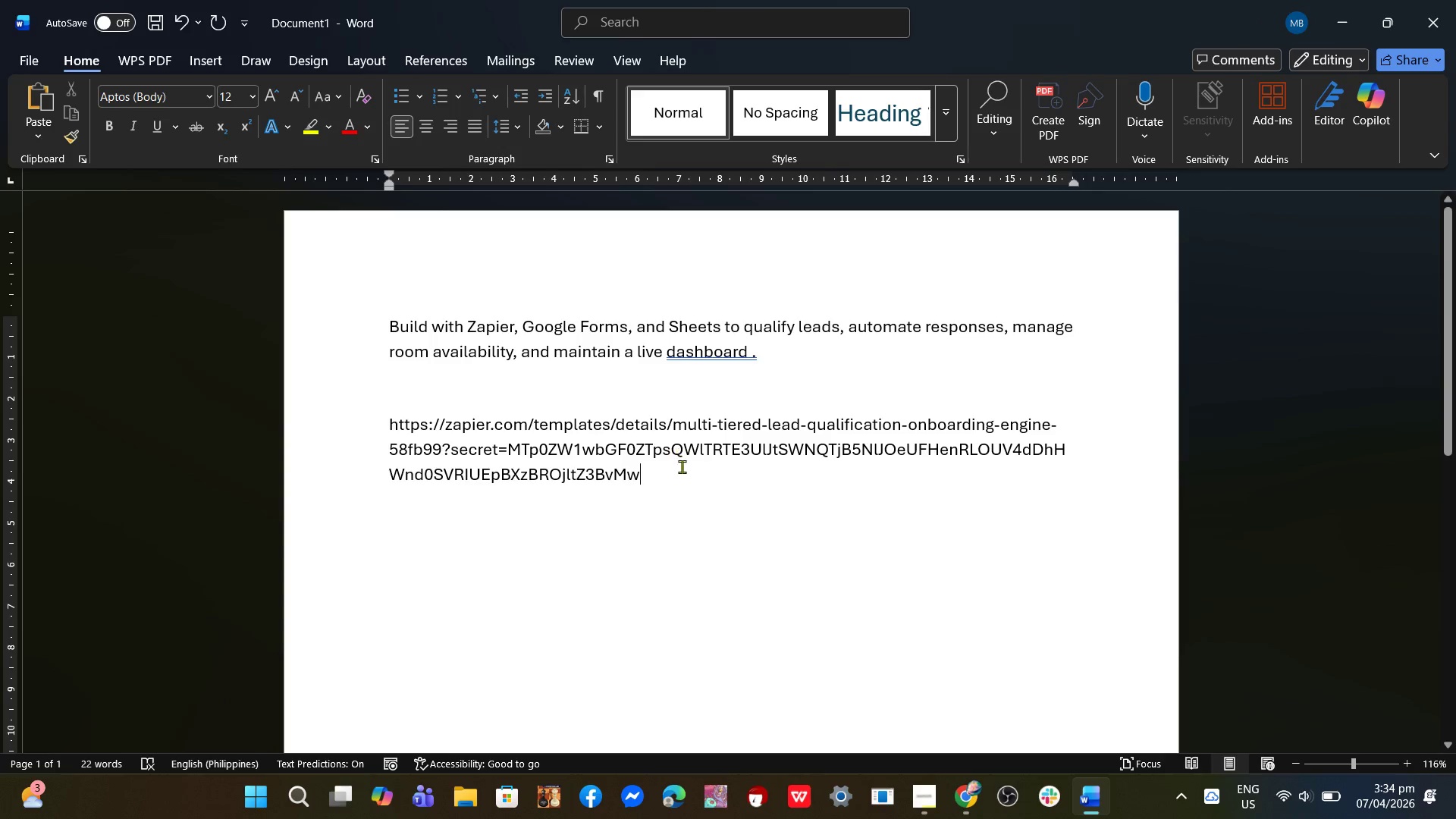 
key(Enter)
 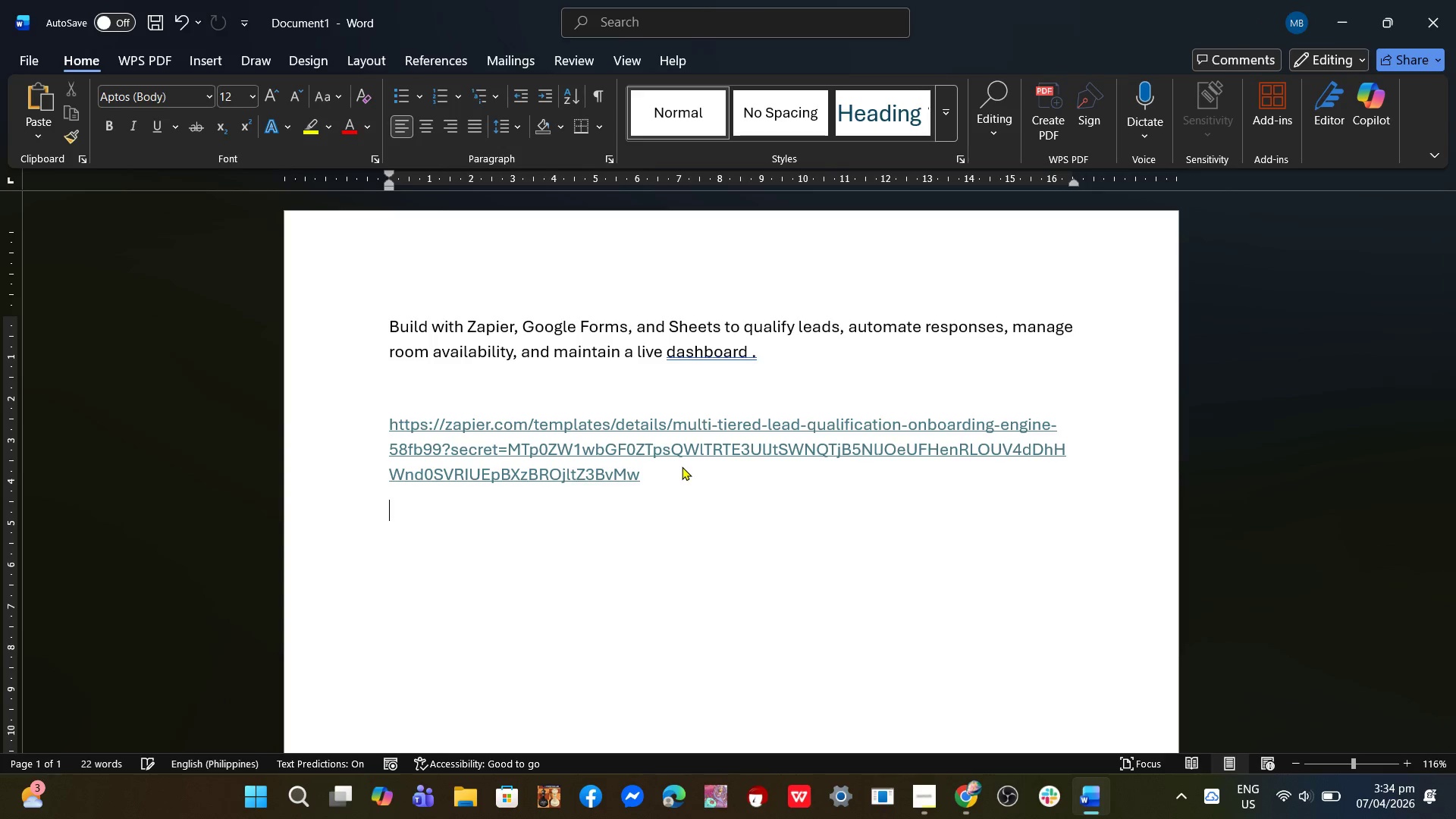 
key(Enter)
 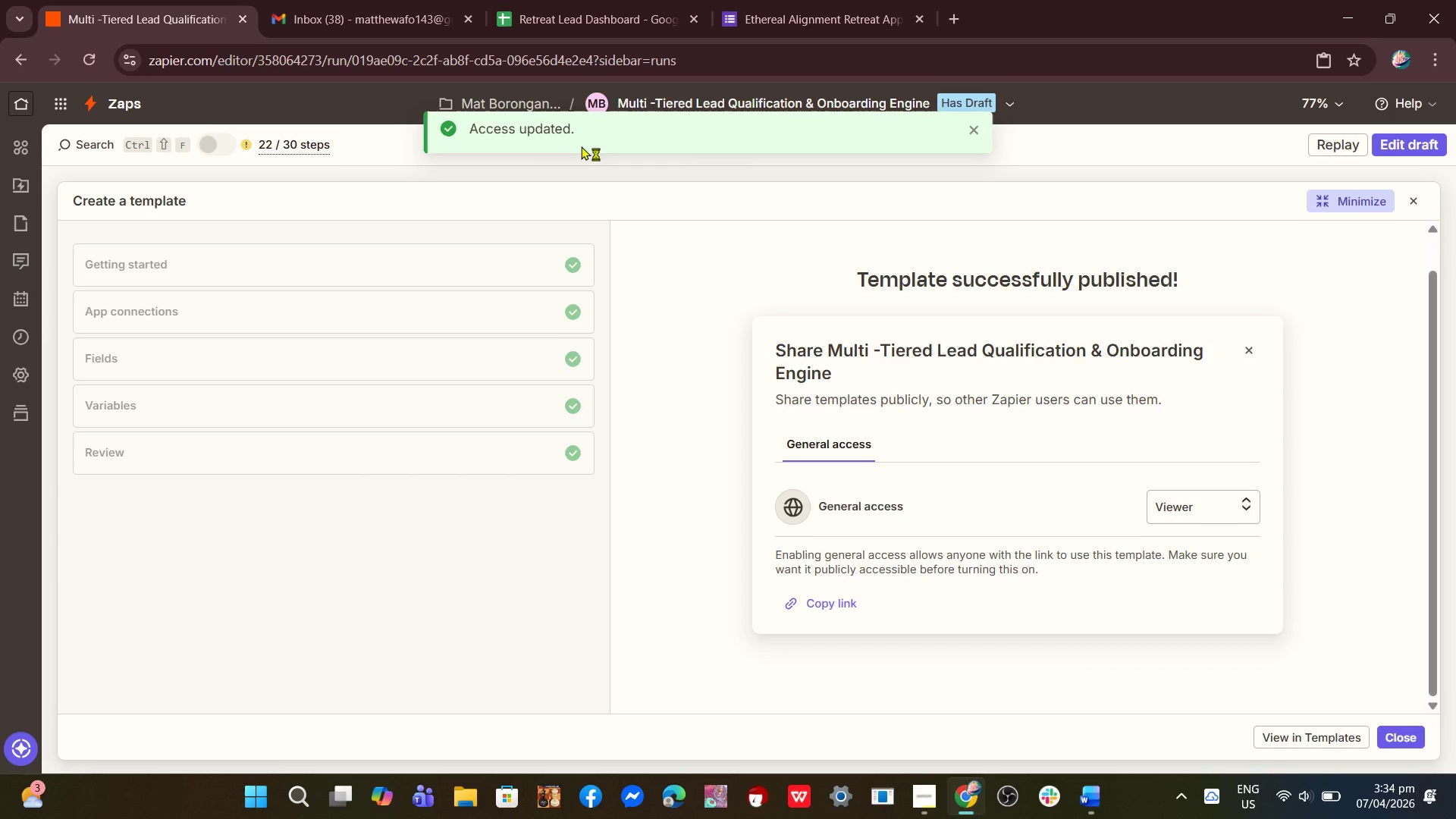 
double_click([394, 0])
 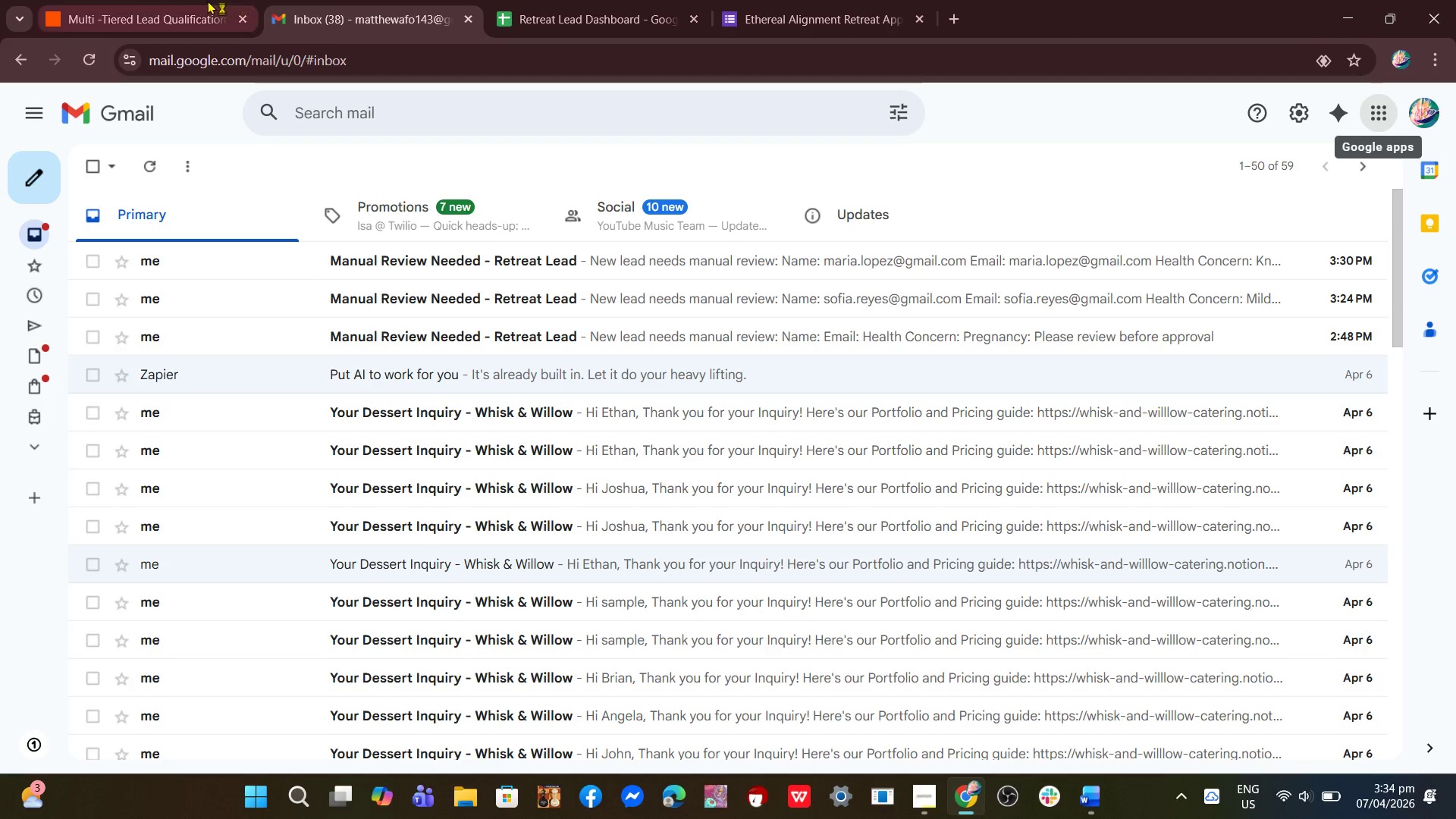 
left_click([180, 0])
 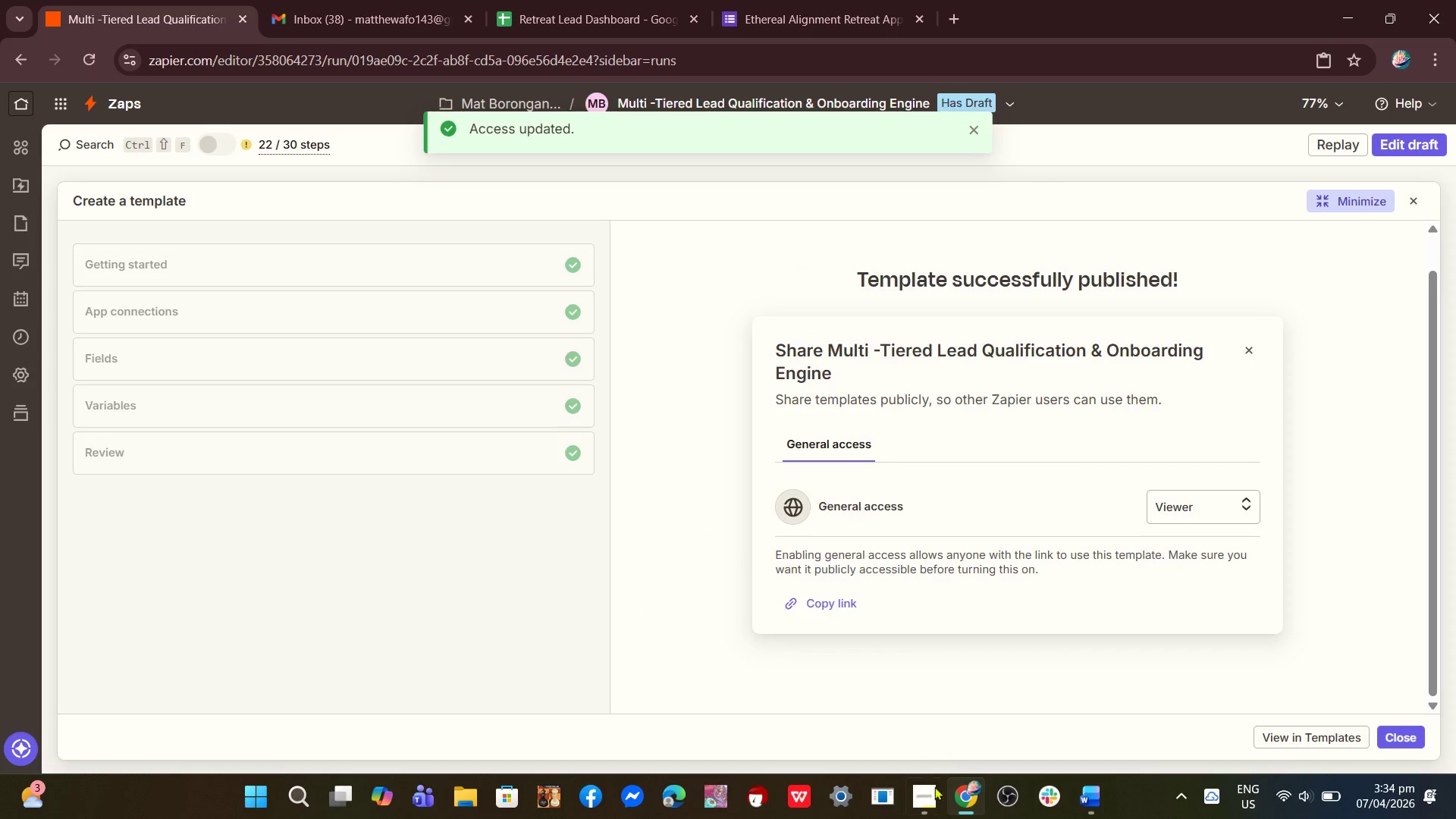 
left_click([927, 806])